 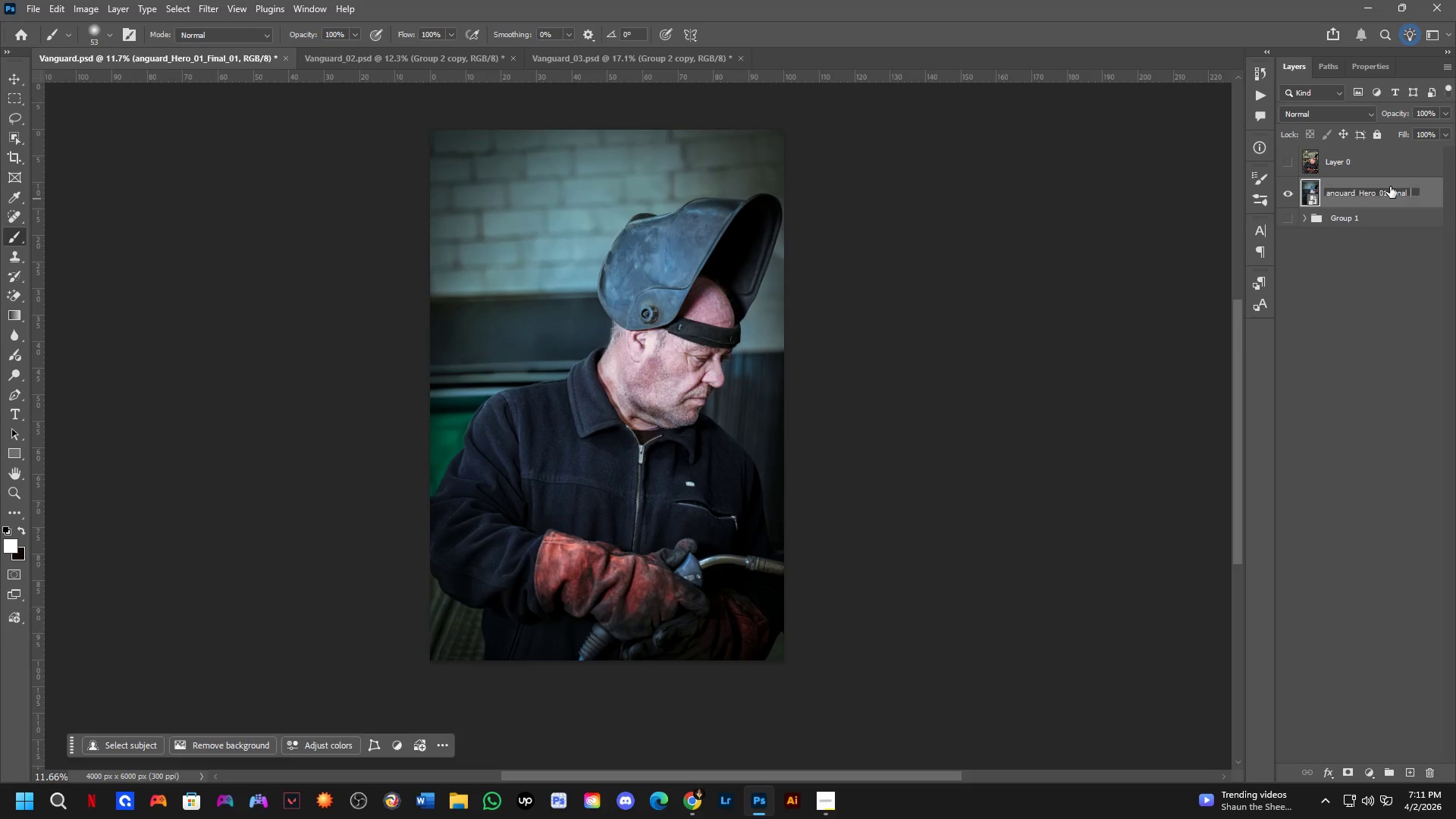 
key(Backspace)
 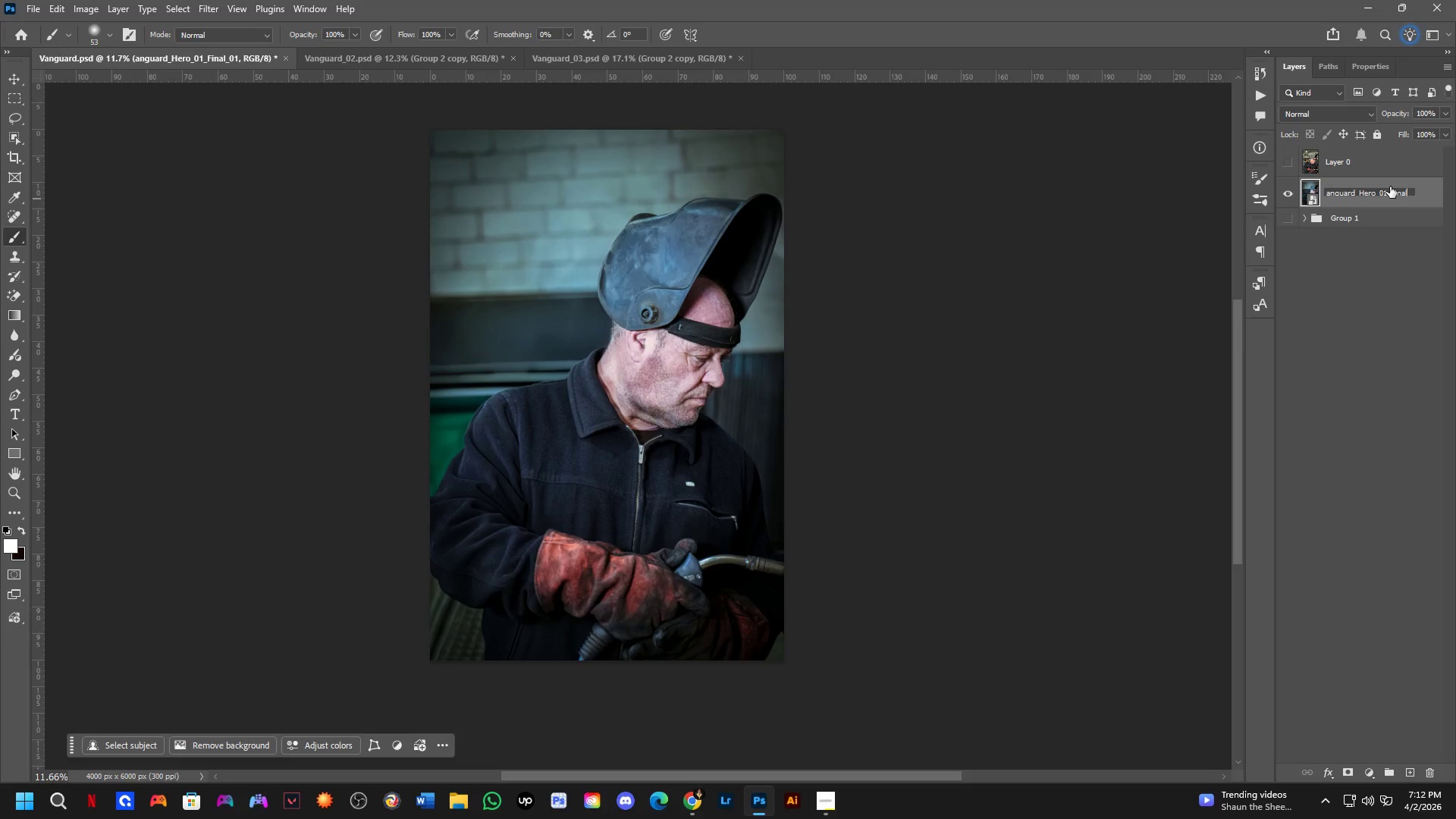 
key(NumpadEnter)
 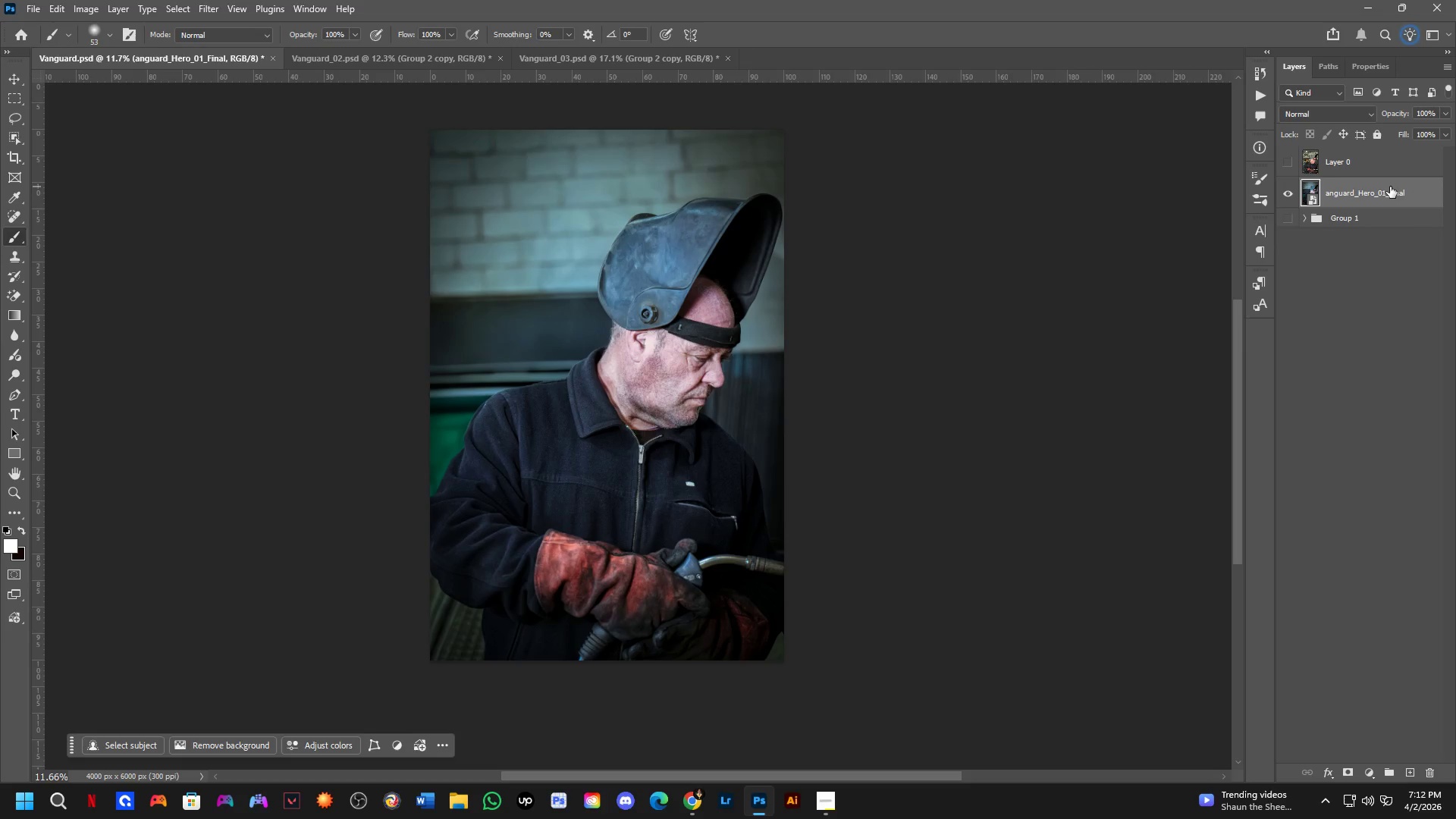 
key(Control+S)
 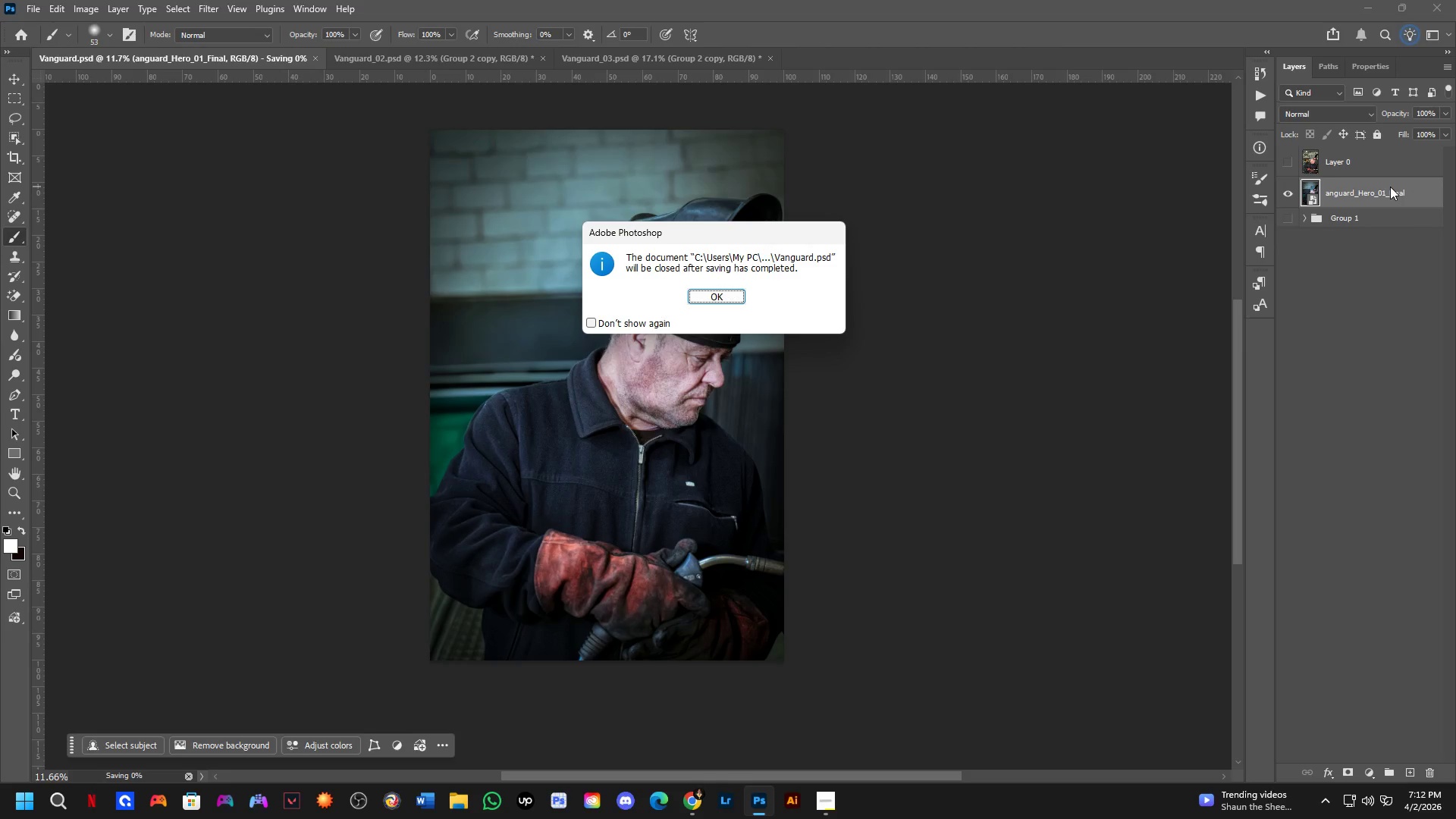 
key(Control+W)
 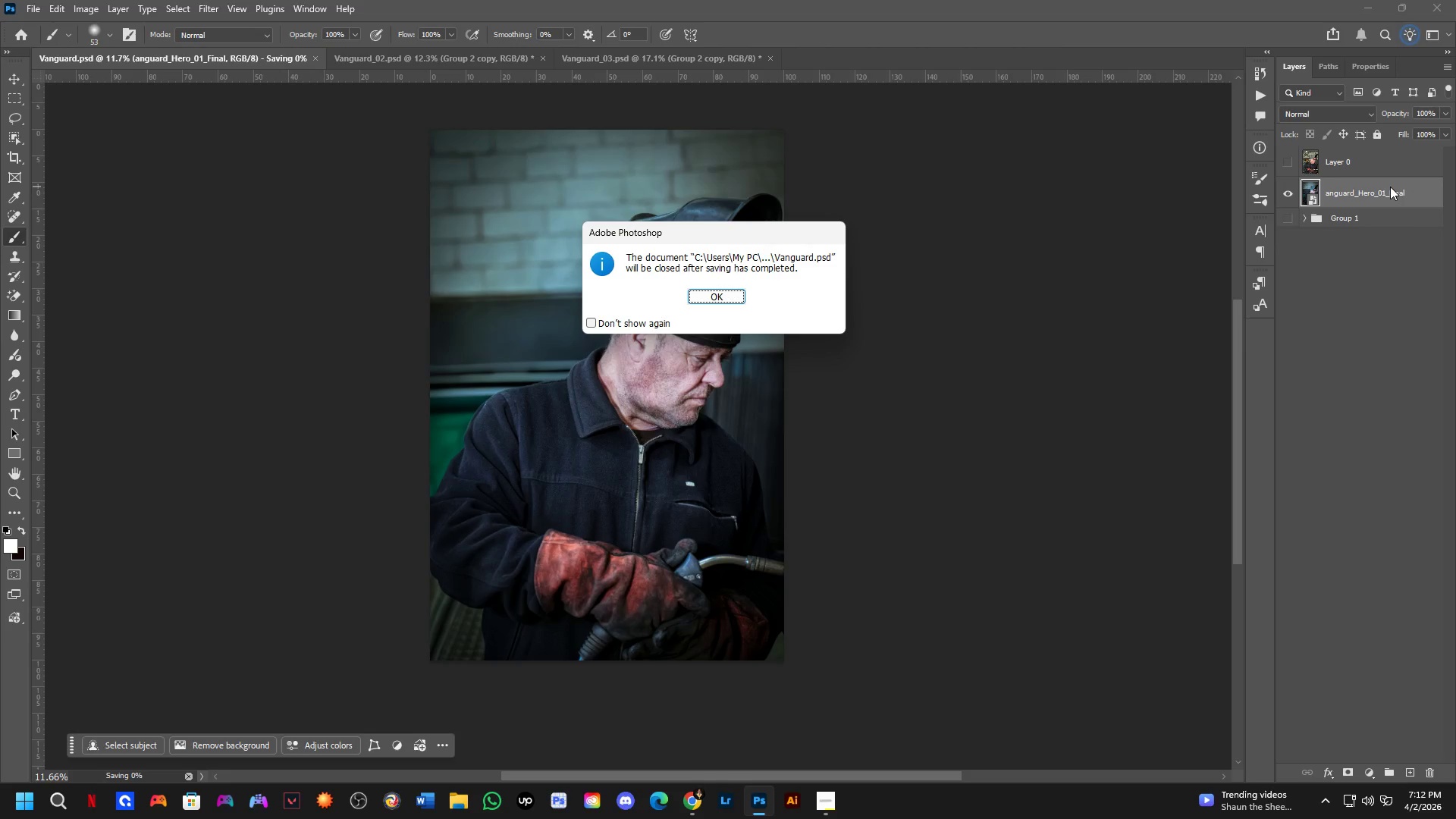 
key(NumpadEnter)
 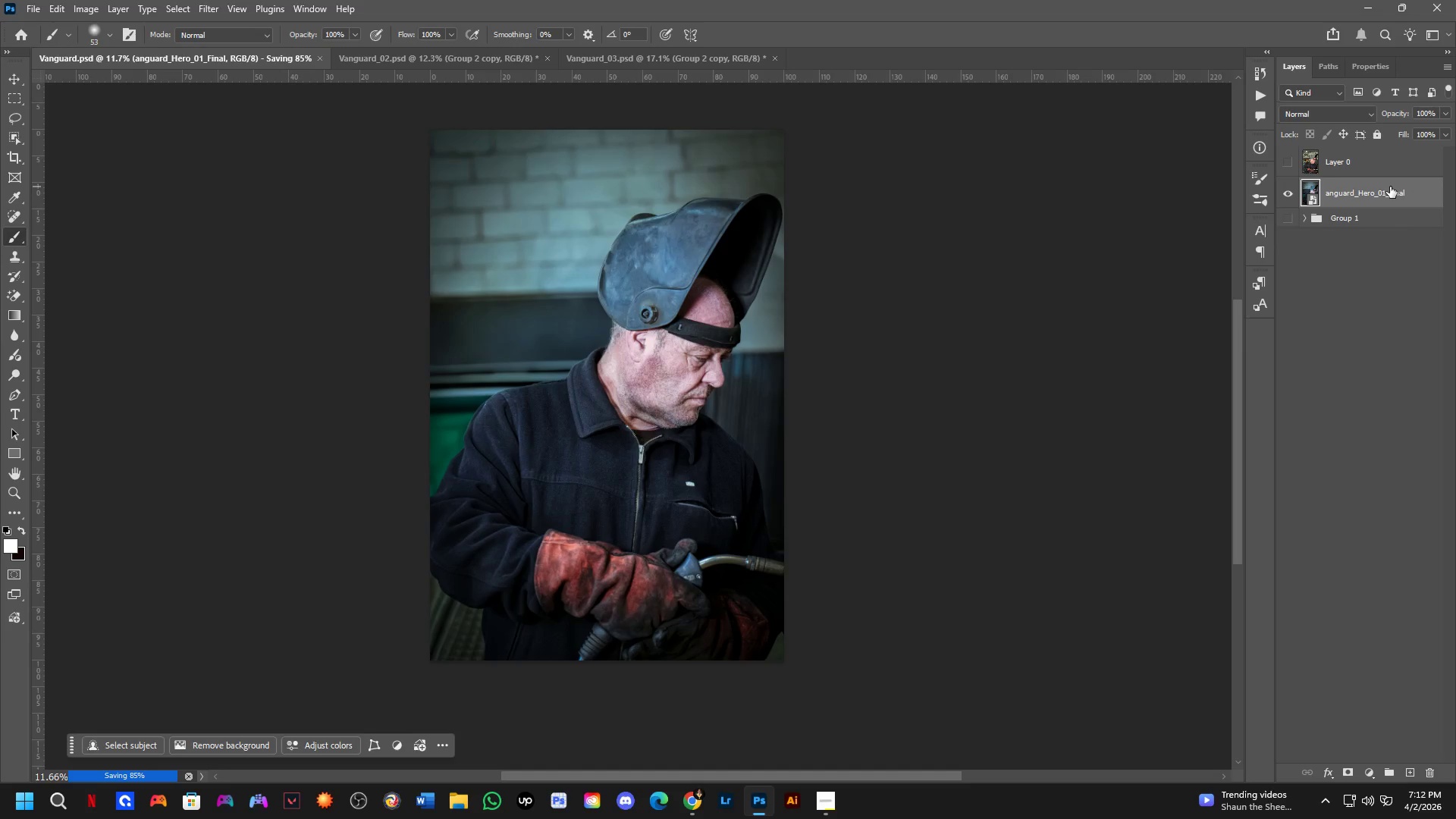 
key(Control+ControlLeft)
 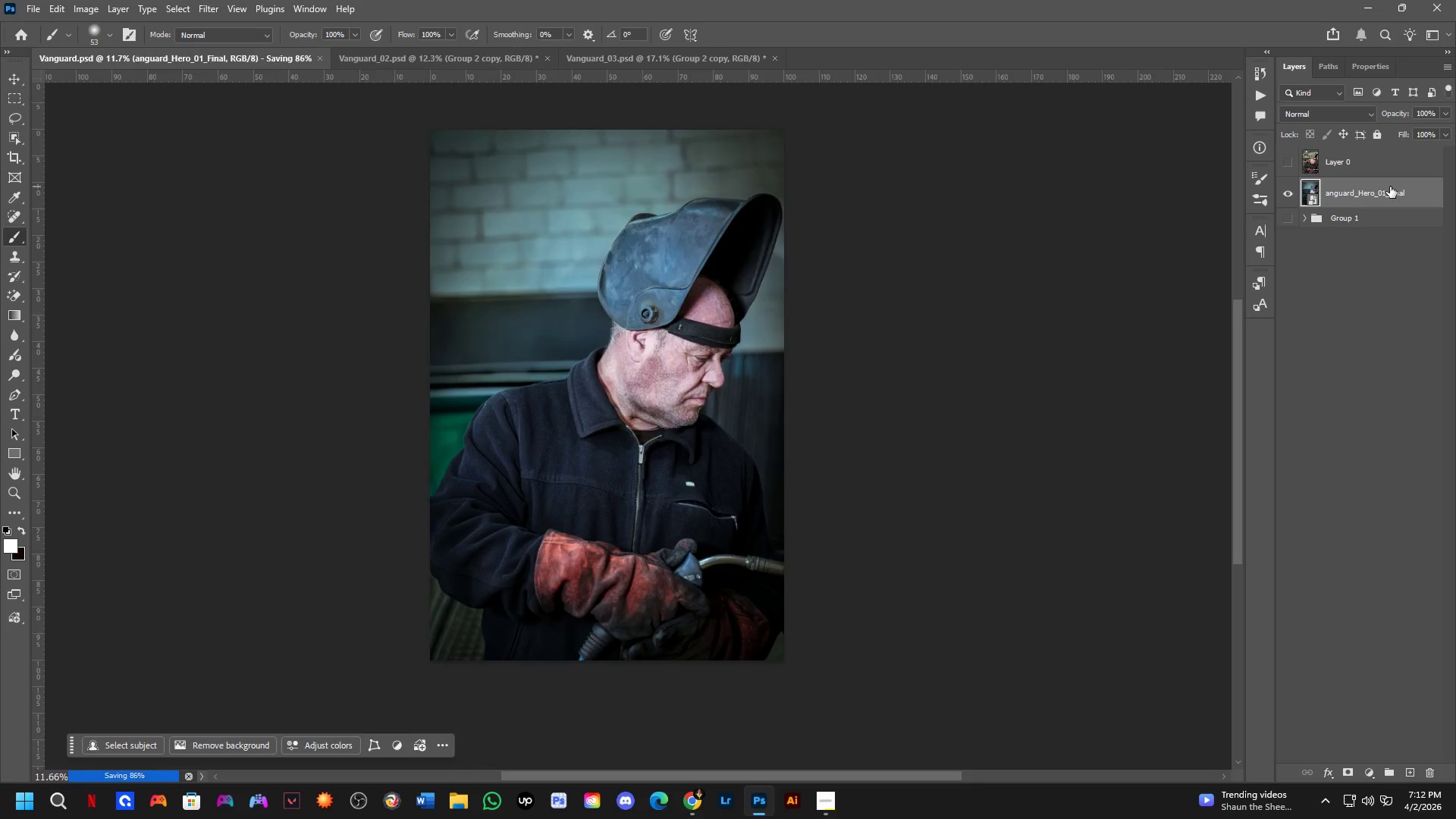 
key(Control+Tab)
 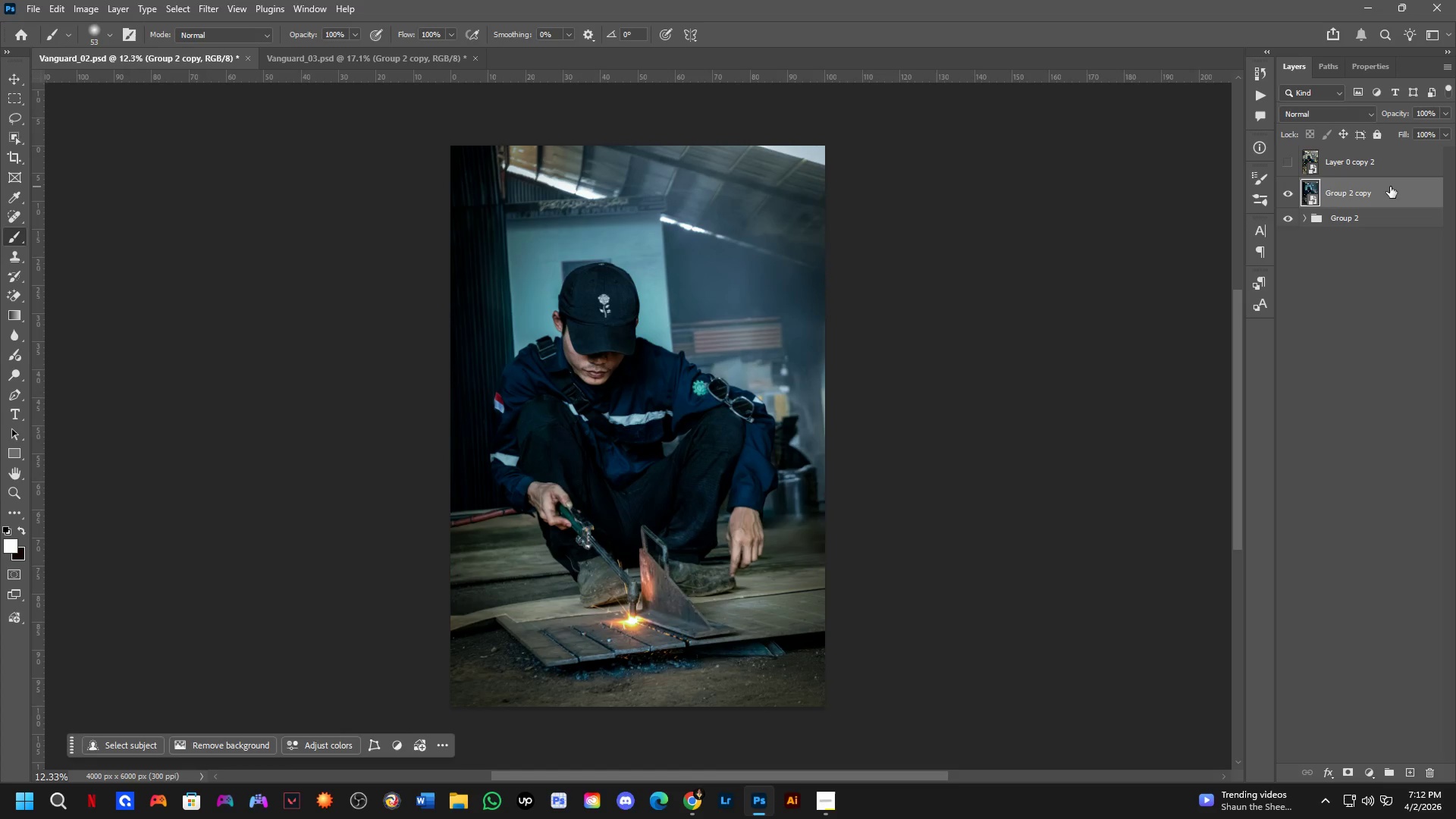 
key(Control+ControlLeft)
 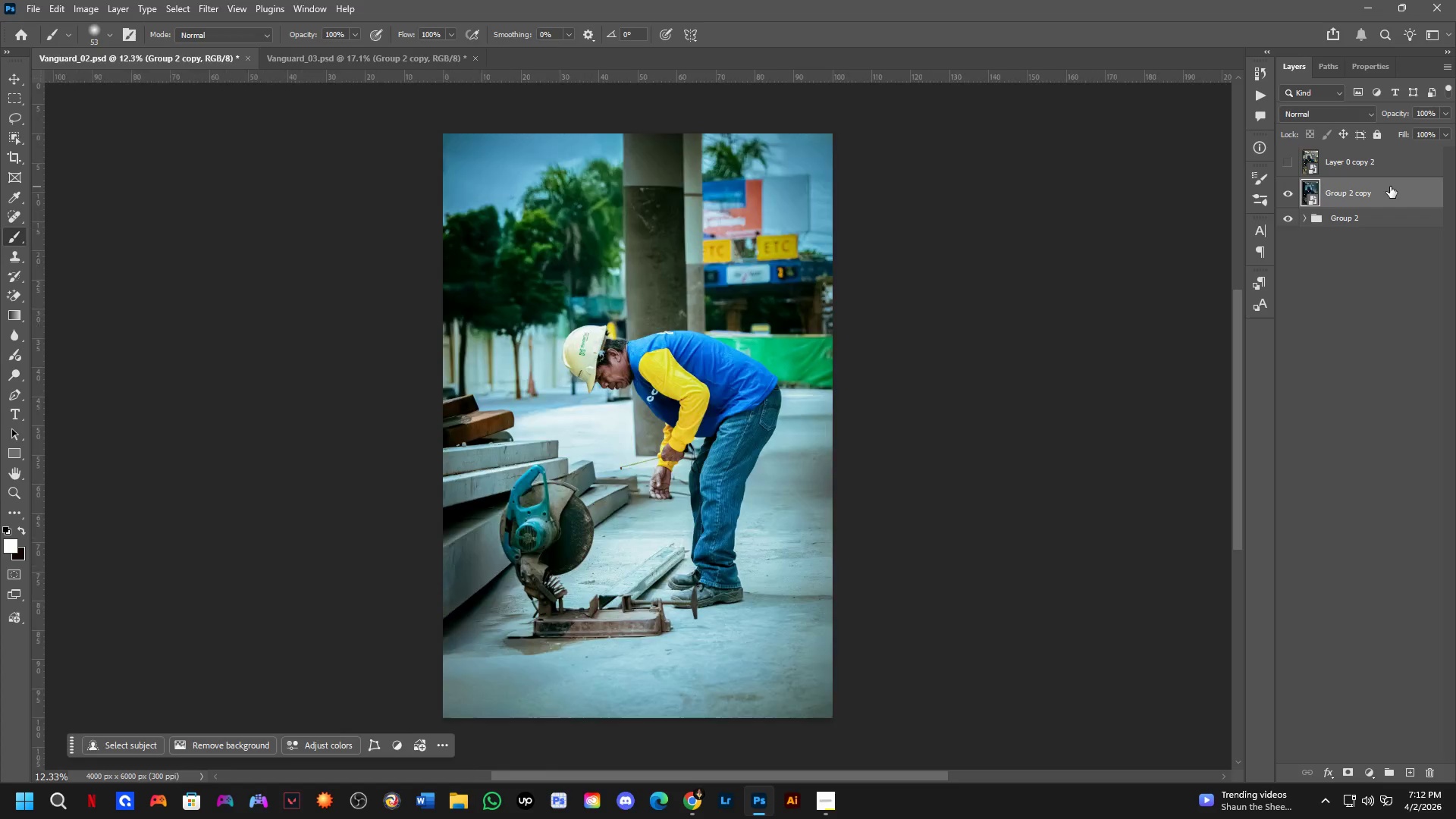 
key(Control+Tab)
 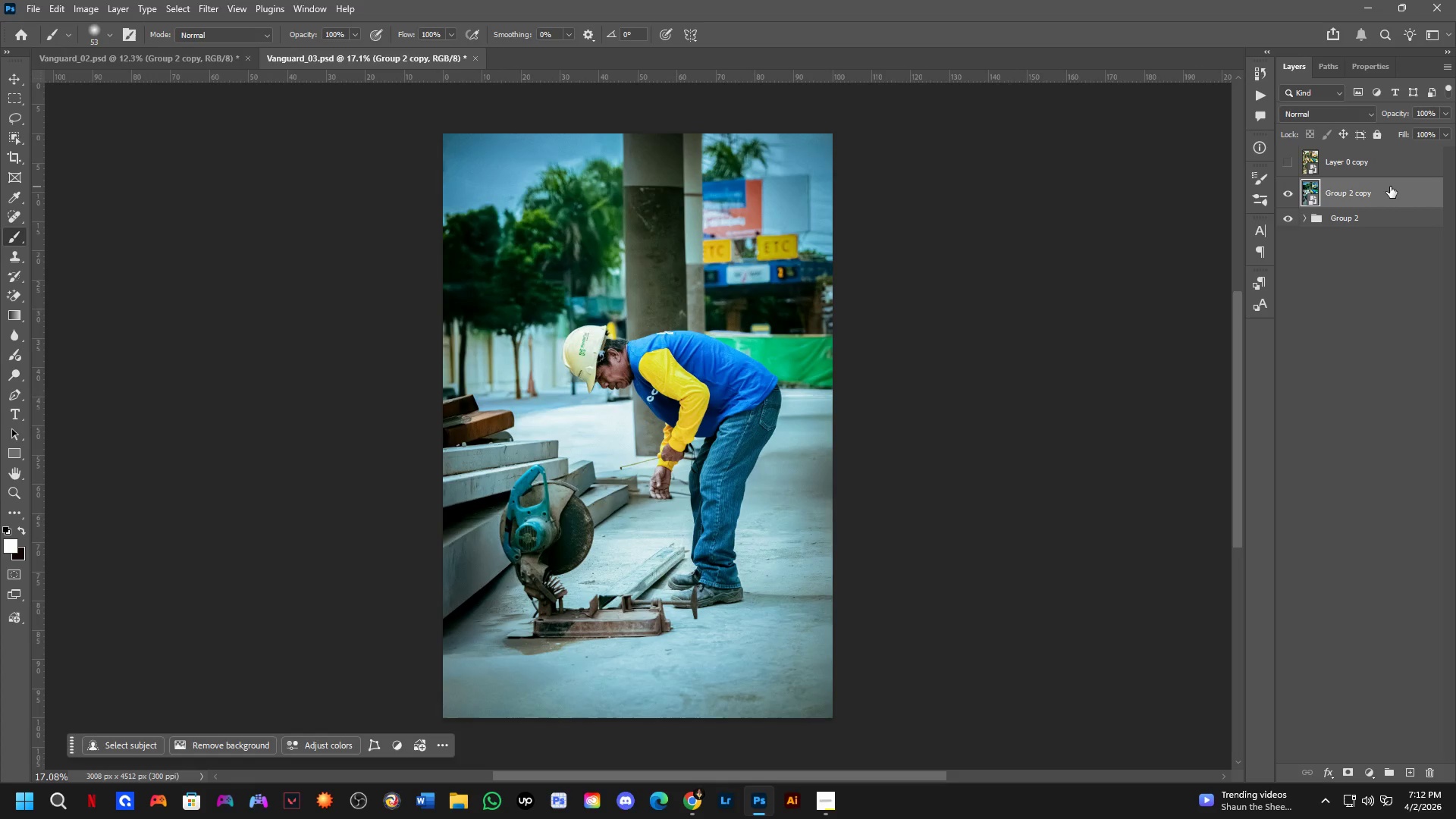 
key(Control+ControlLeft)
 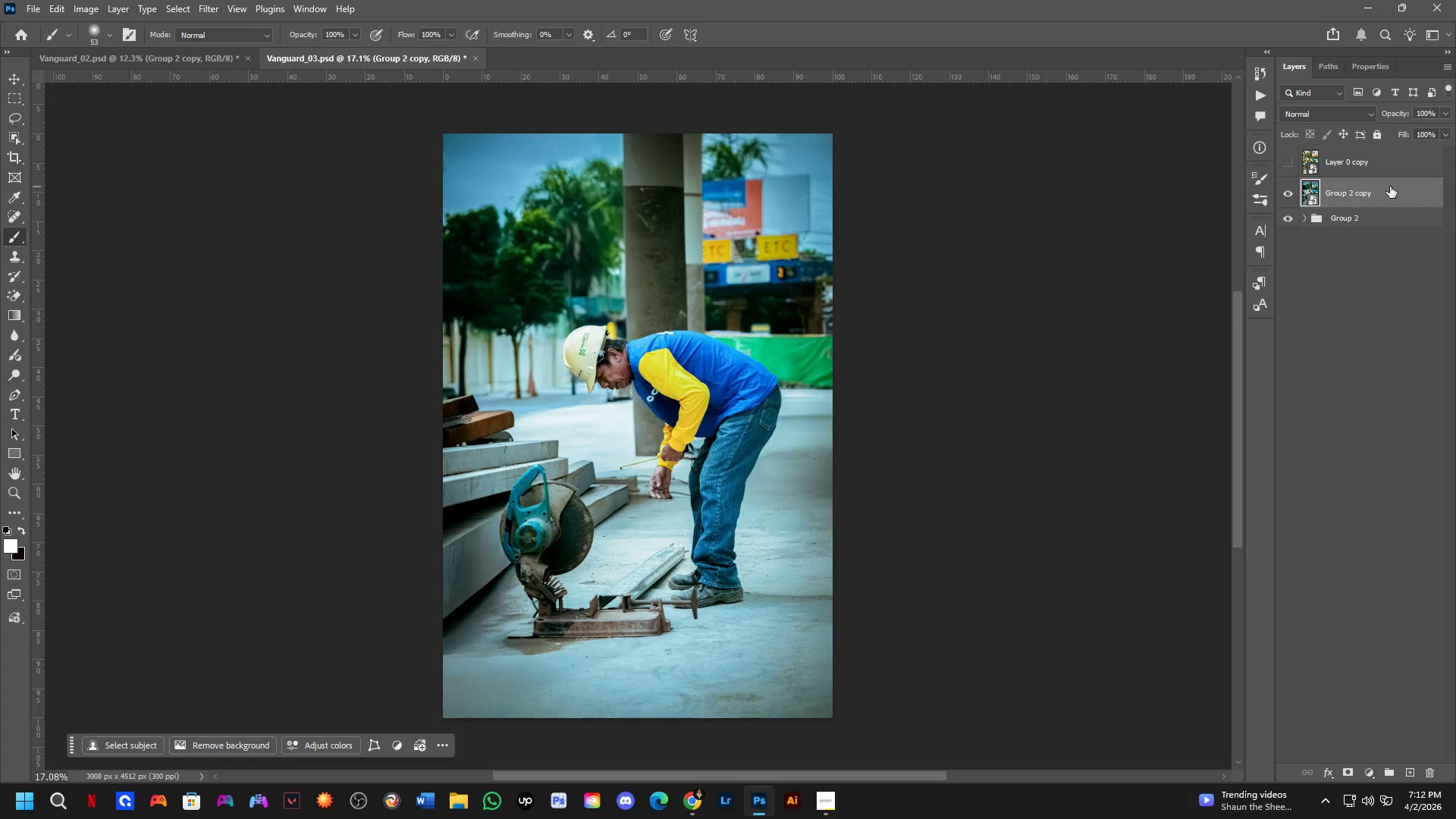 
key(Control+ControlLeft)
 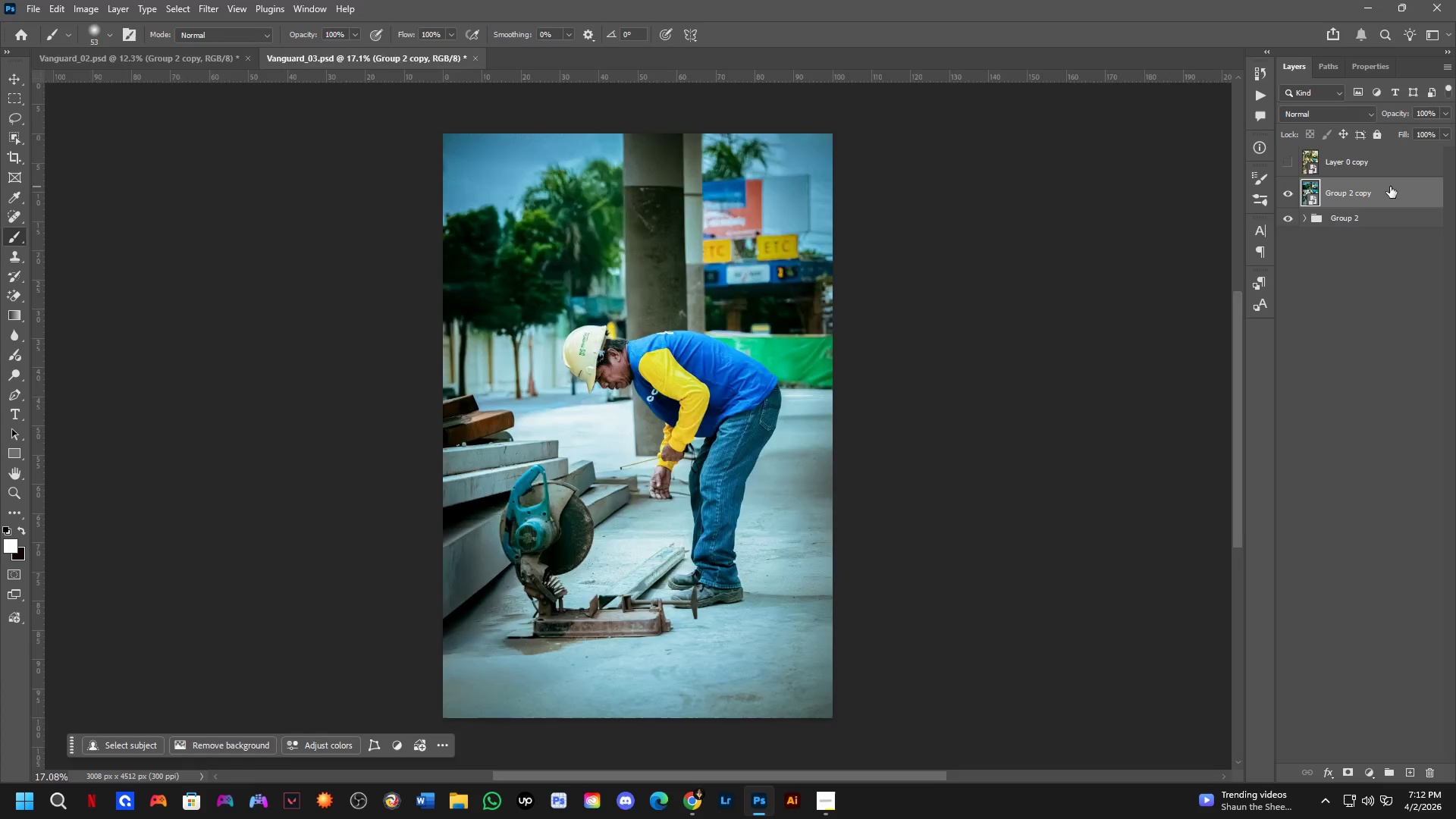 
key(Control+Tab)
 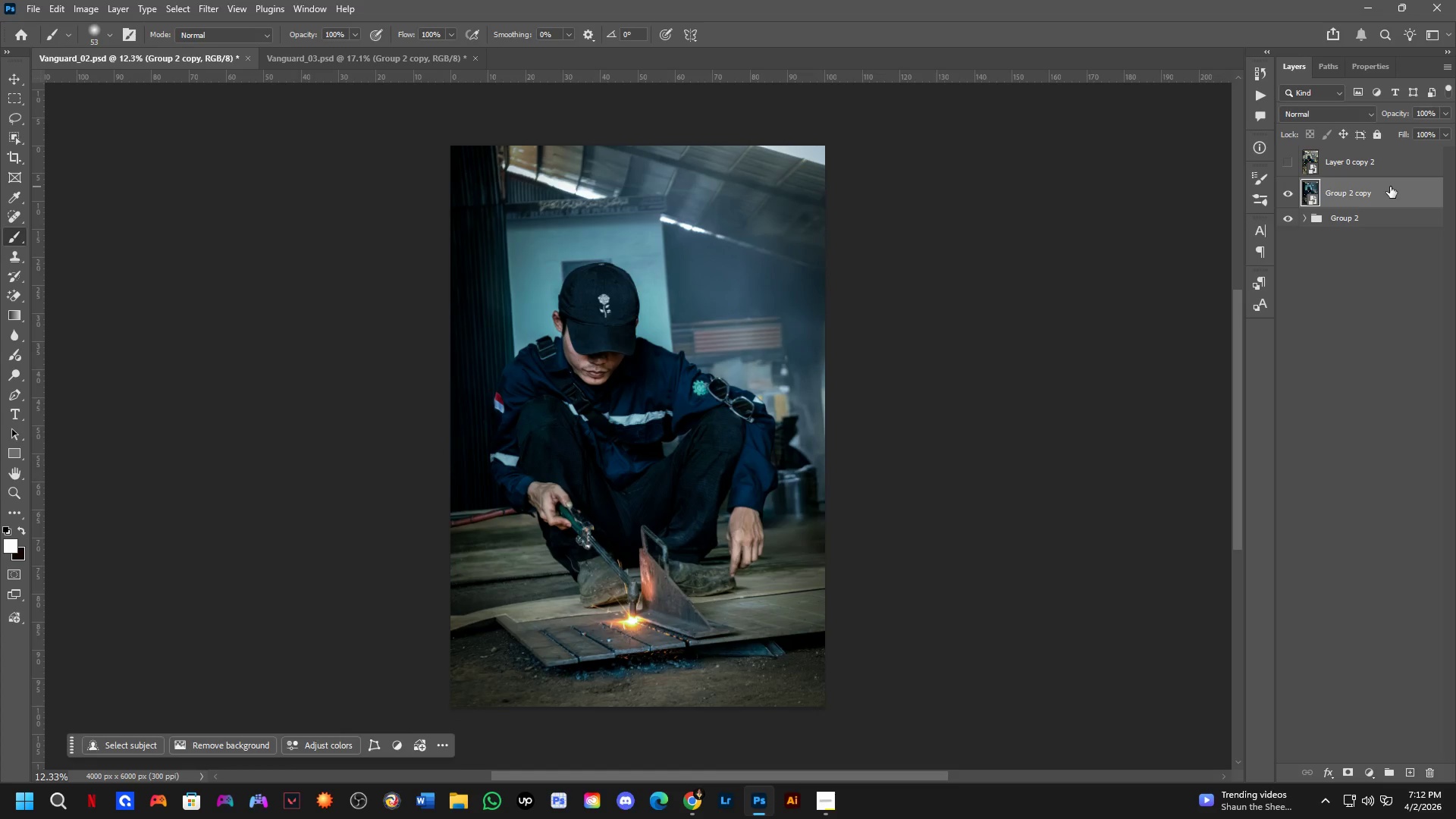 
key(Alt+Tab)
 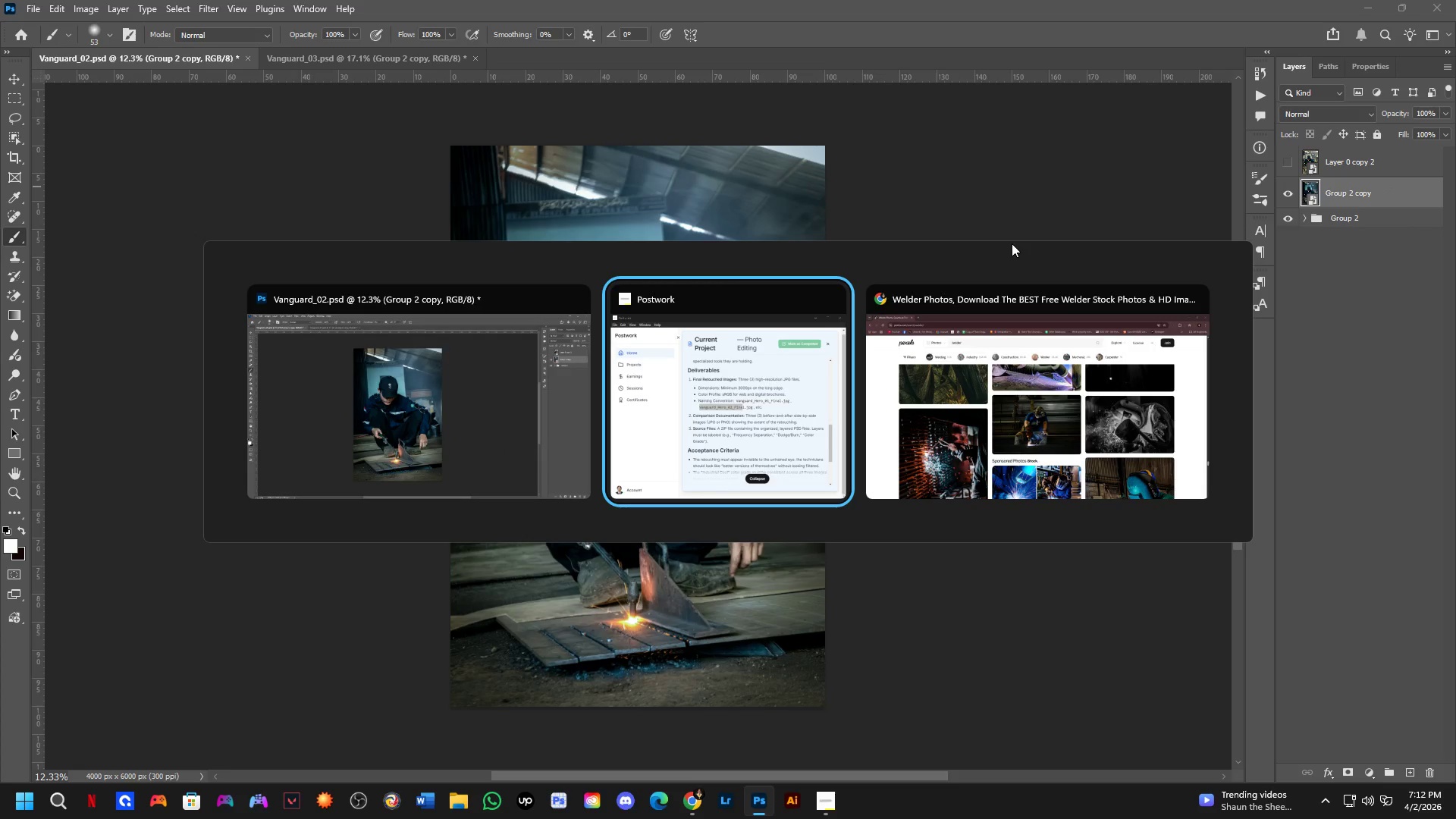 
left_click([385, 441])
 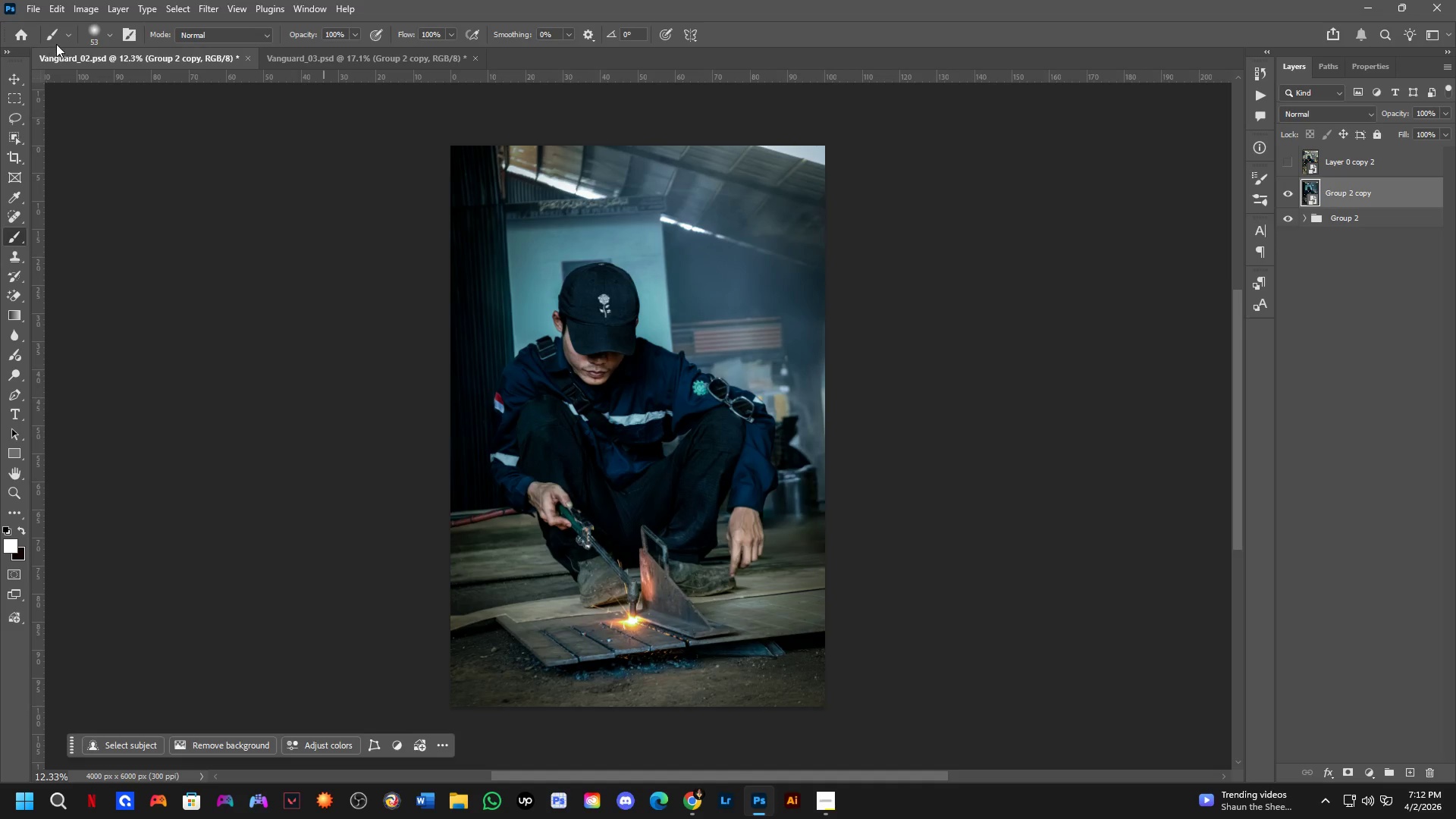 
key(Control+ControlLeft)
 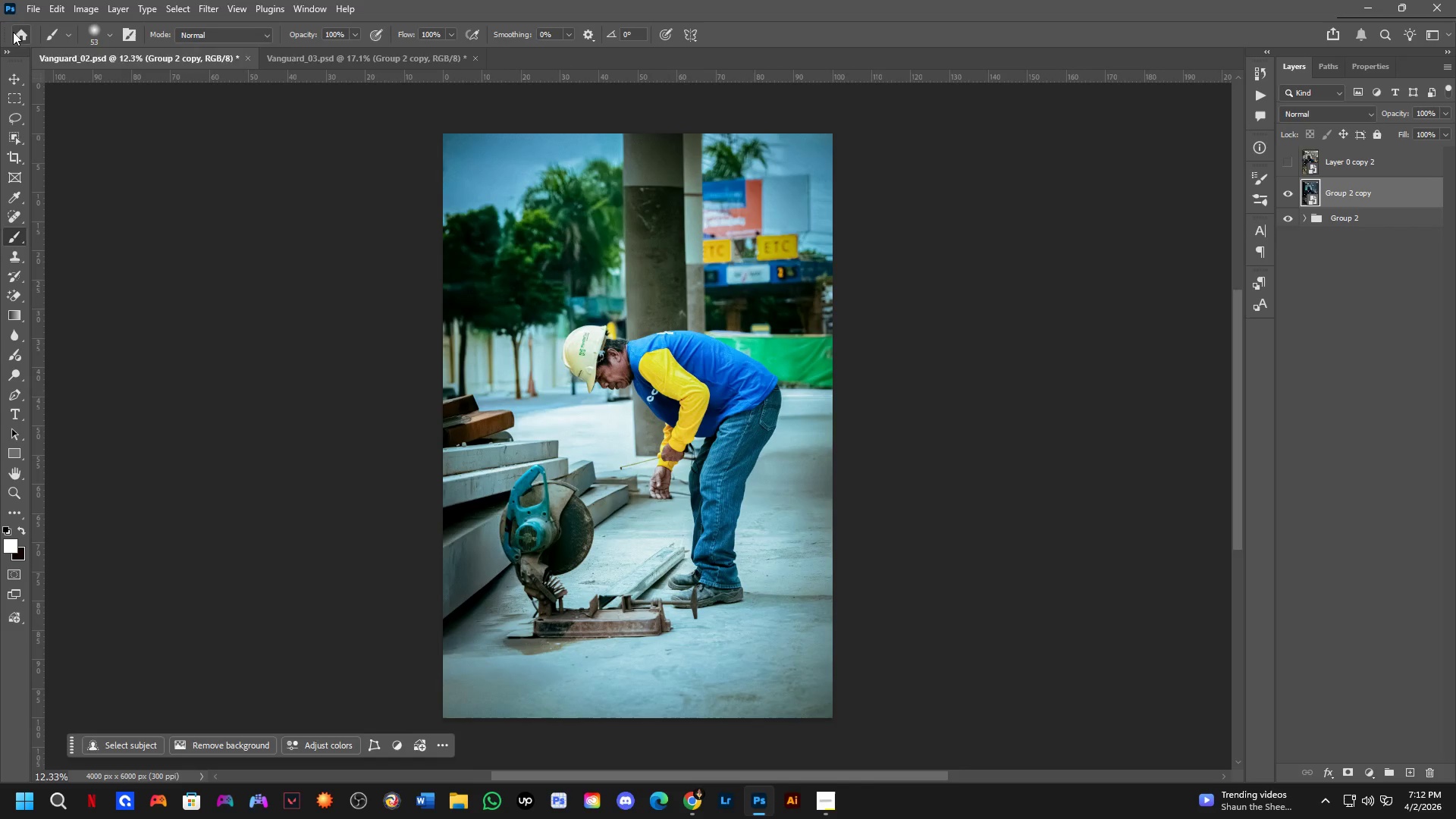 
key(Control+Tab)
 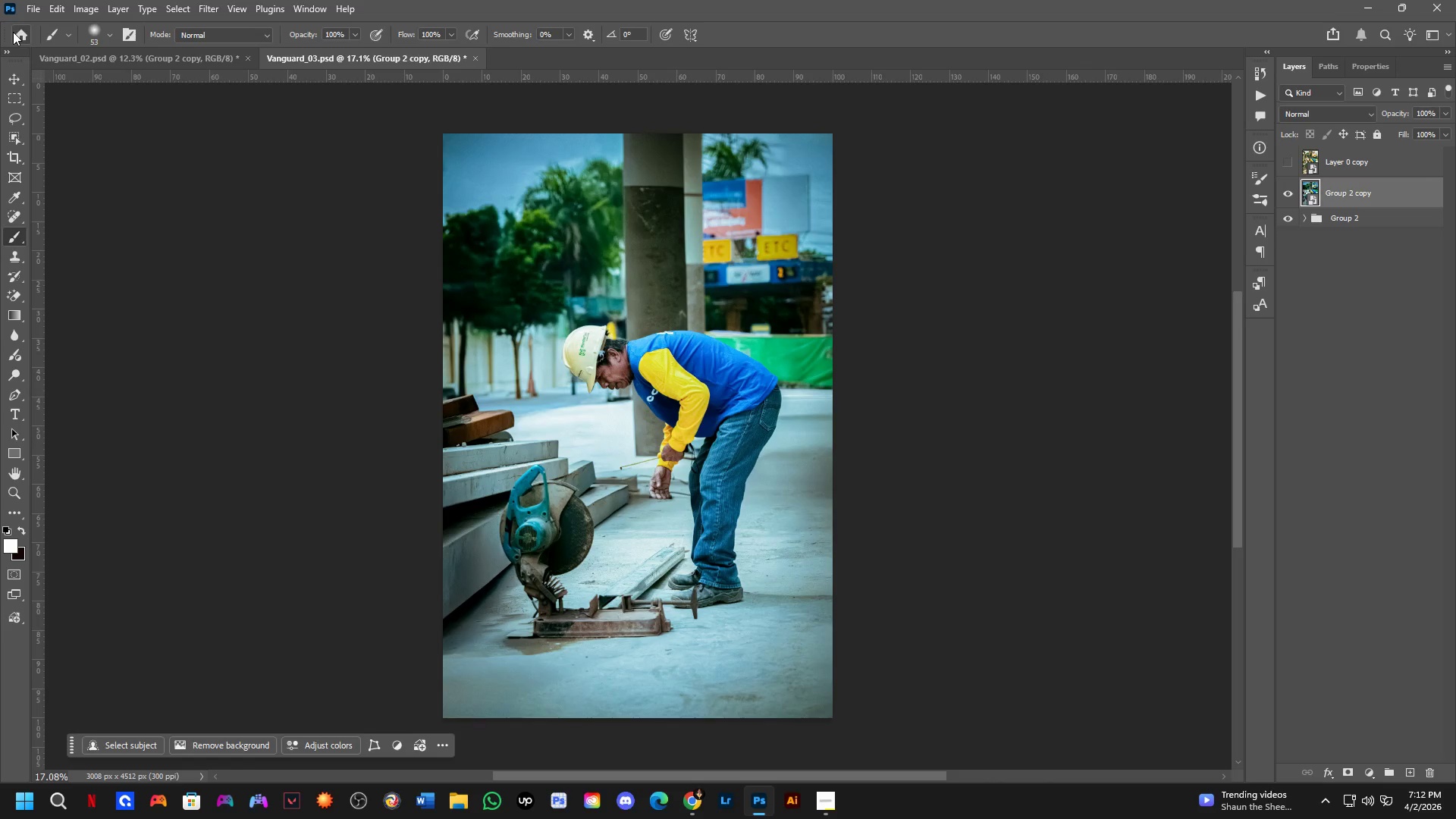 
key(Control+ControlLeft)
 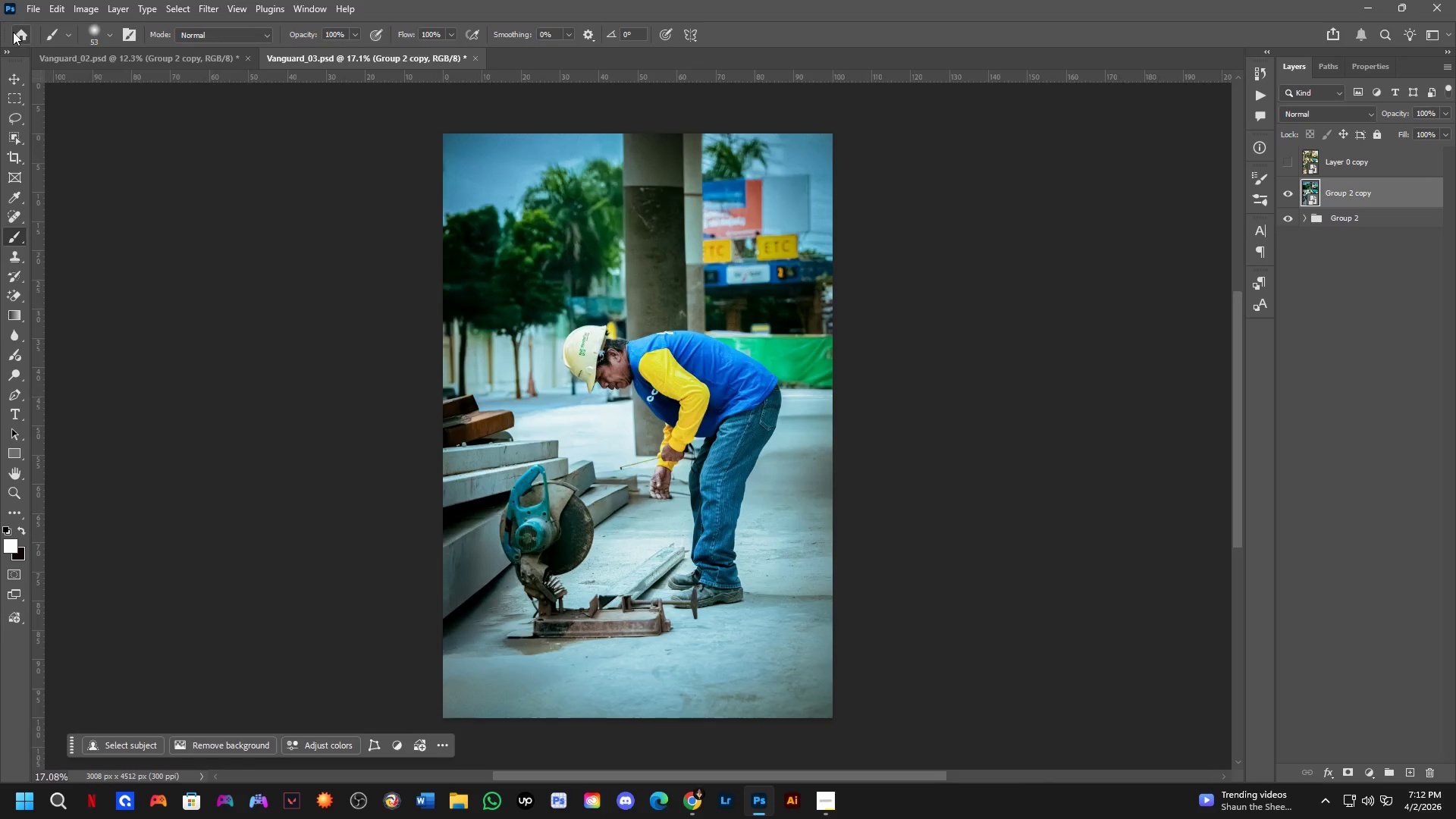 
key(Control+Tab)
 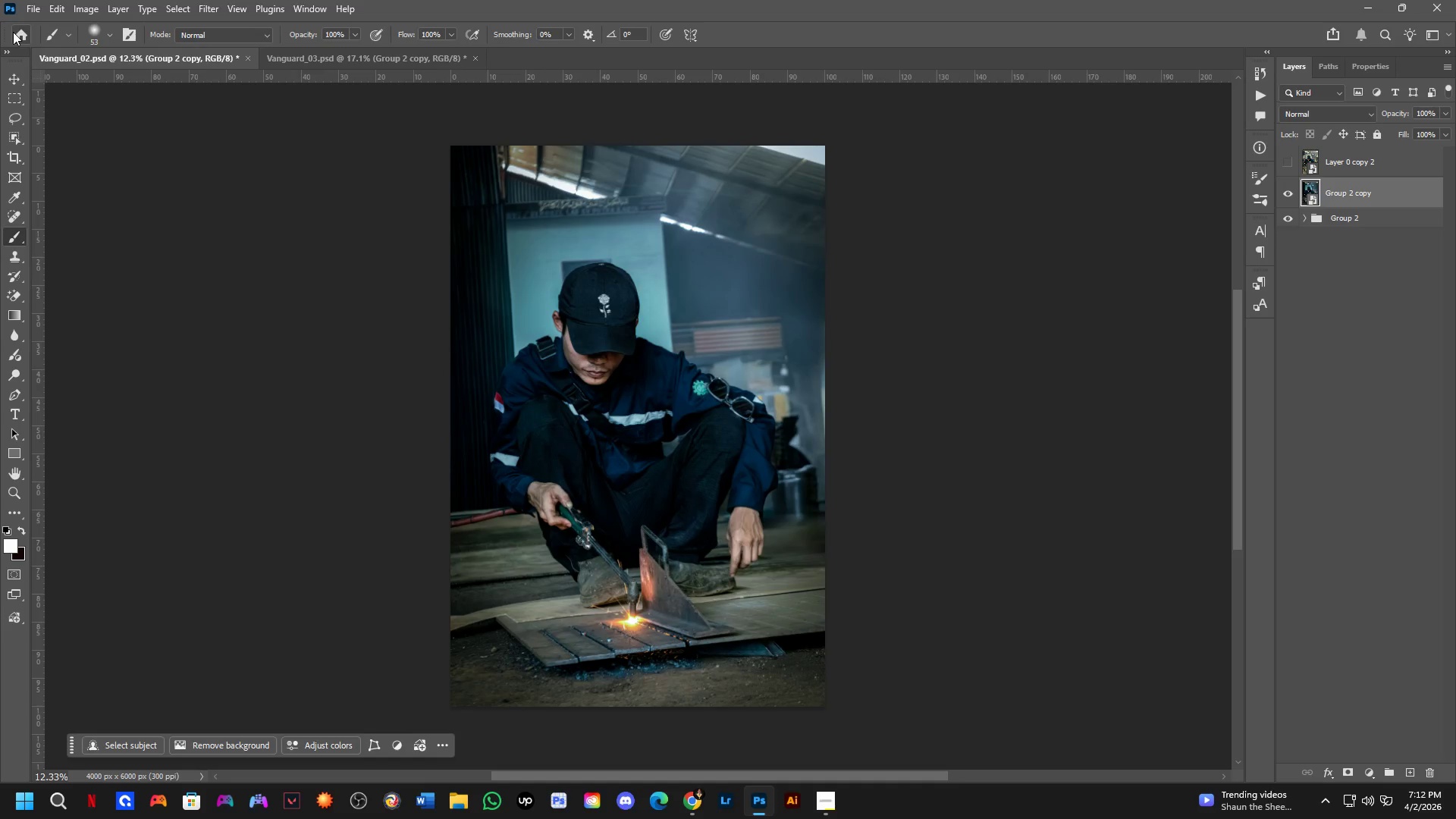 
left_click([13, 32])
 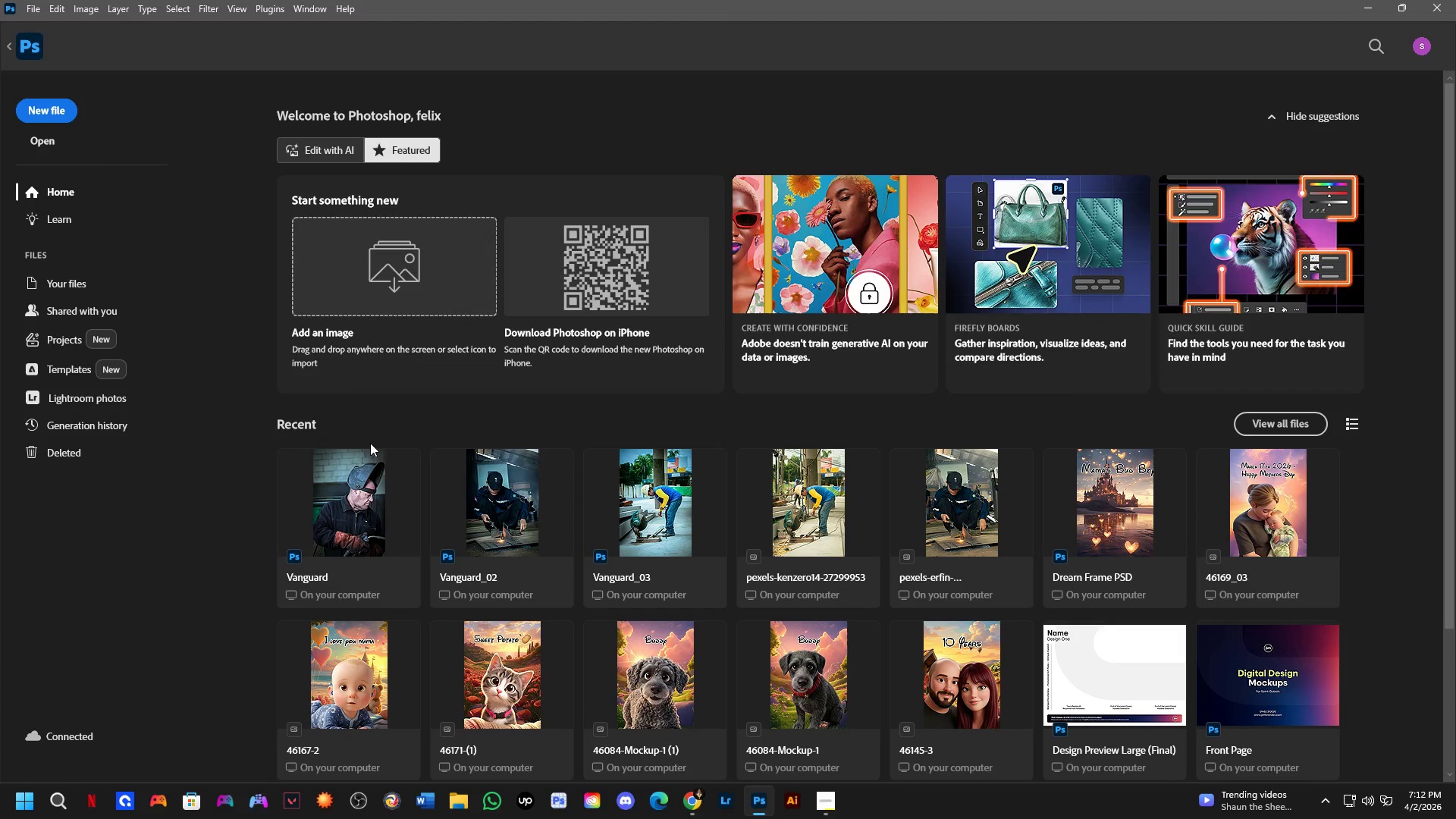 
left_click([381, 502])
 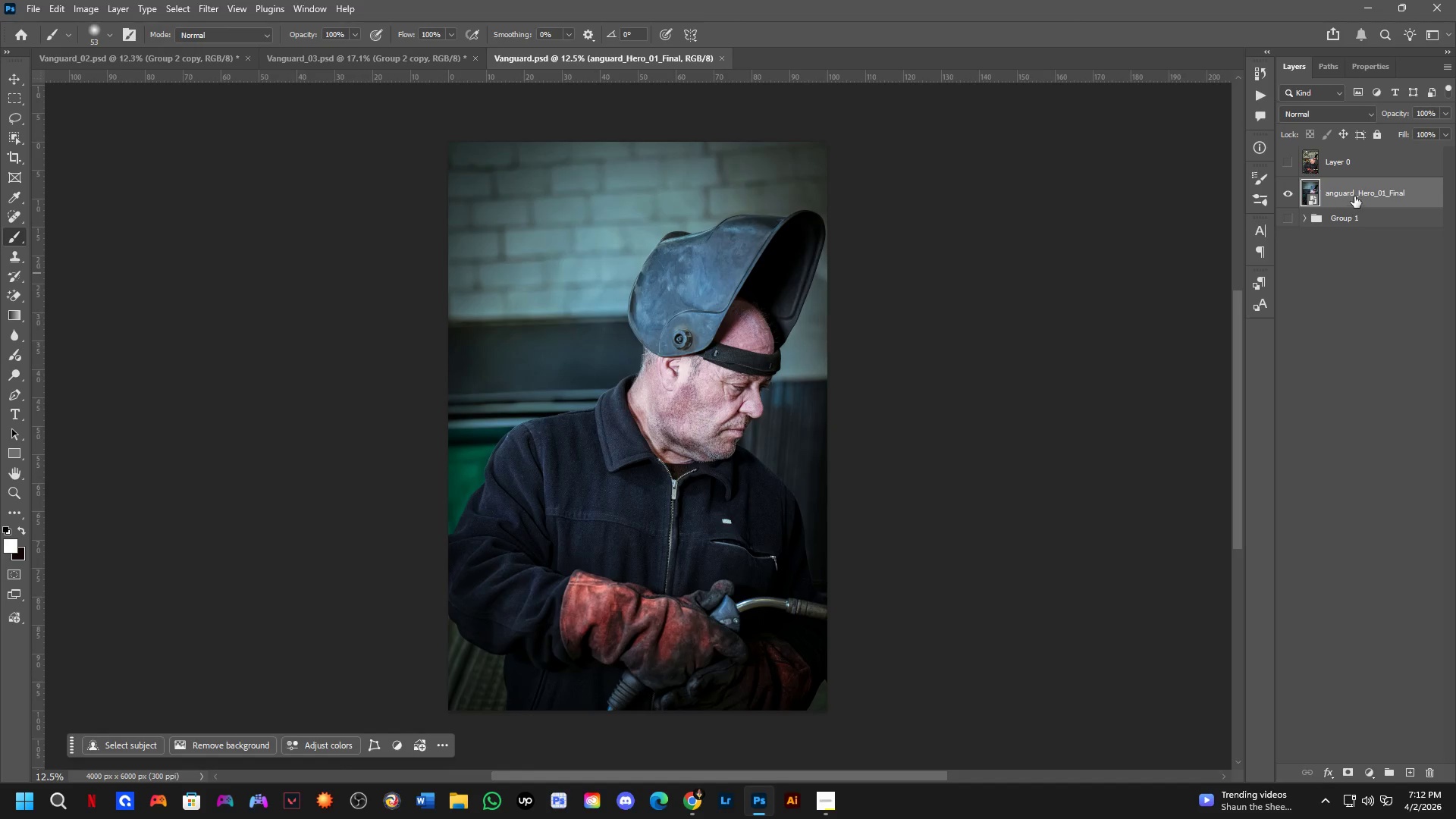 
wait(5.06)
 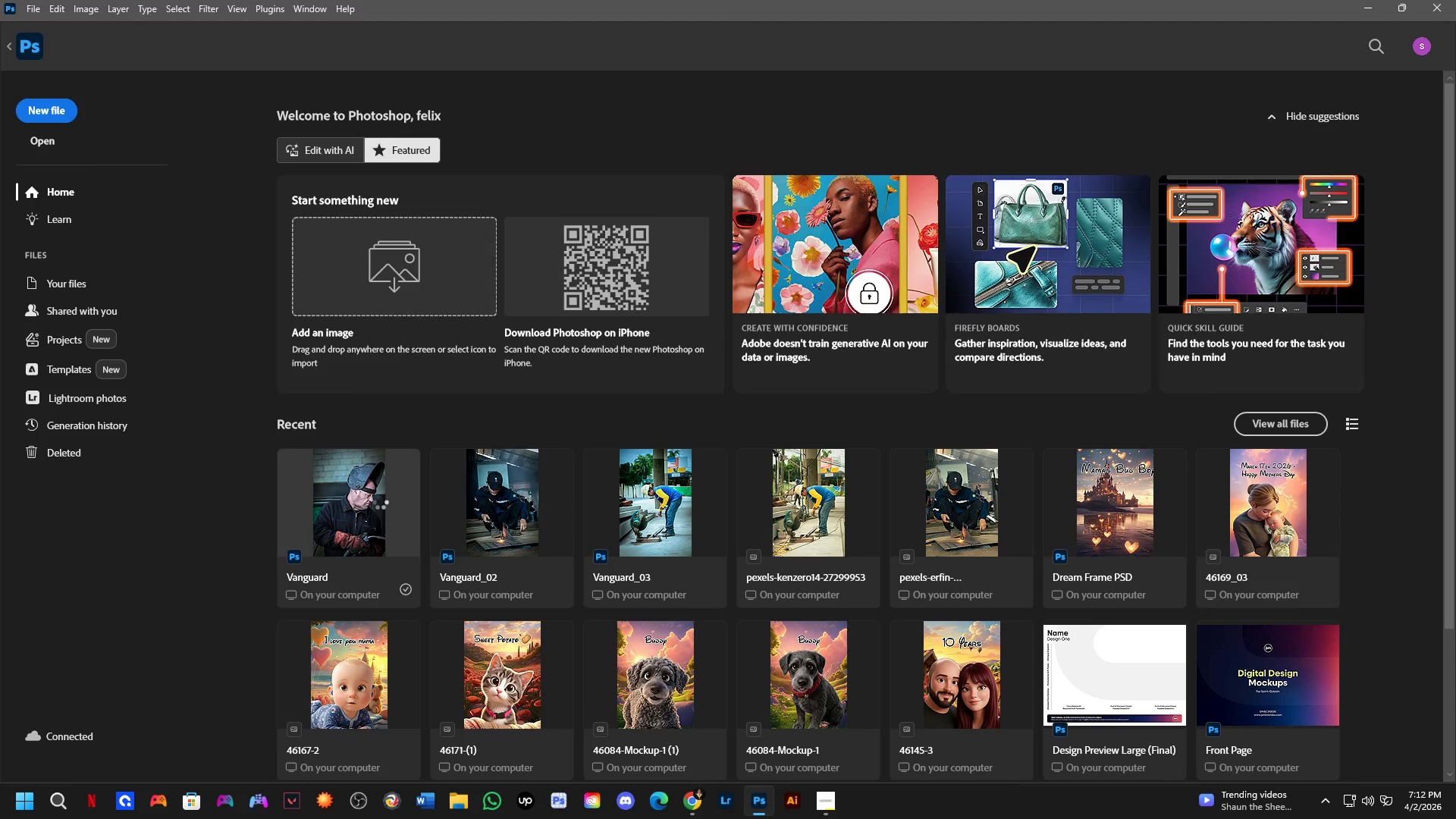 
key(Control+ControlLeft)
 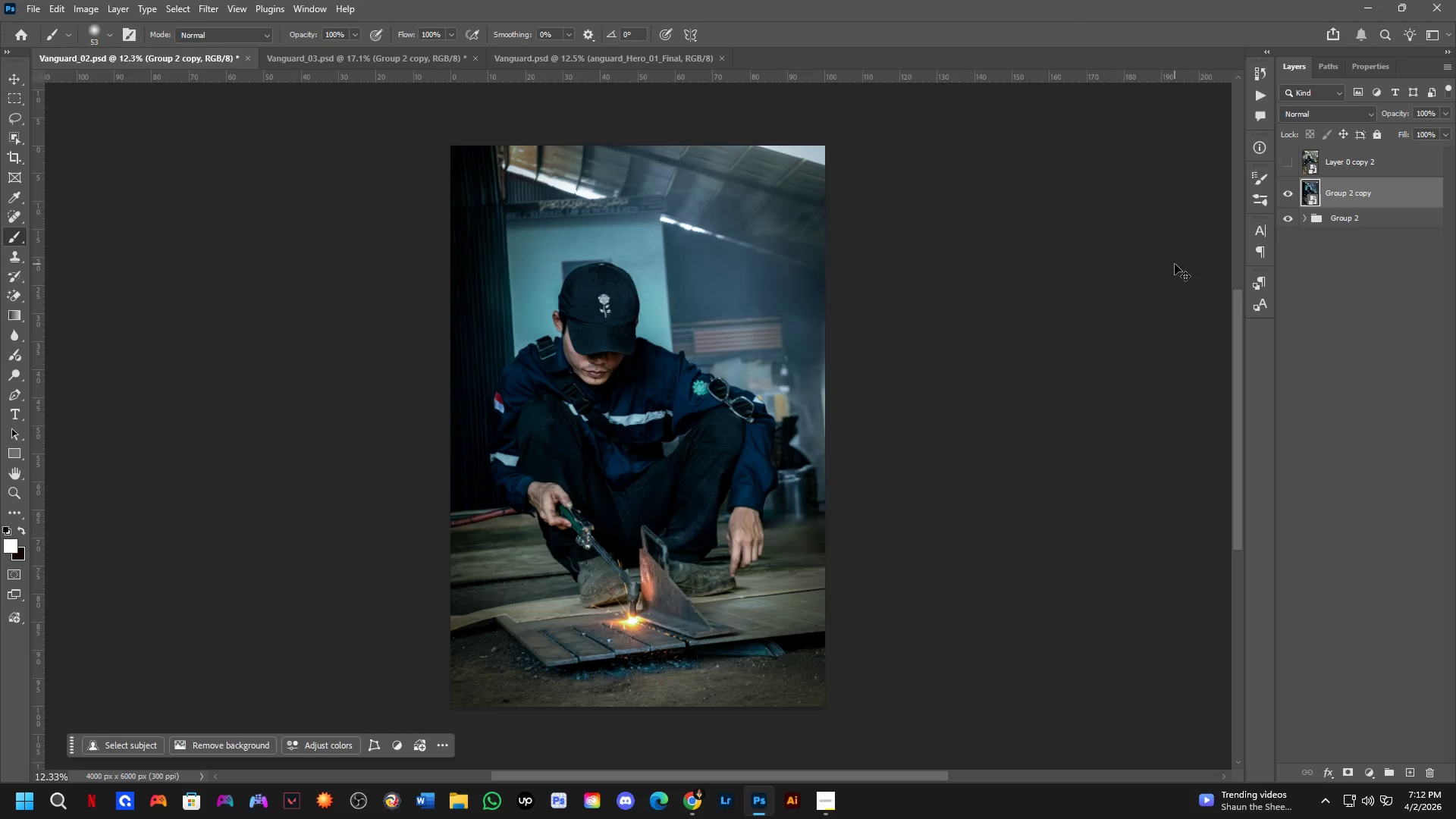 
key(Control+Tab)
 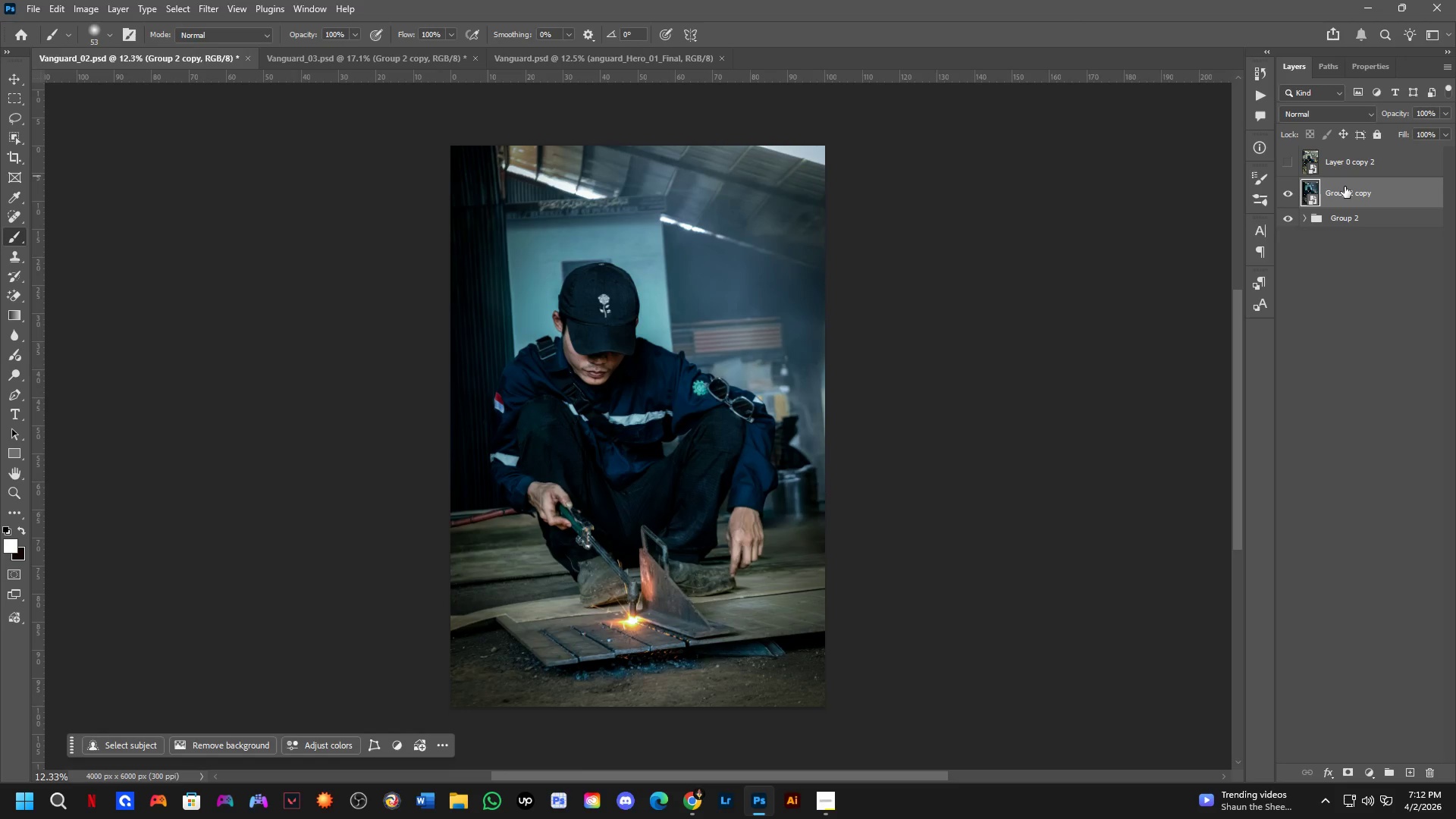 
double_click([1345, 187])
 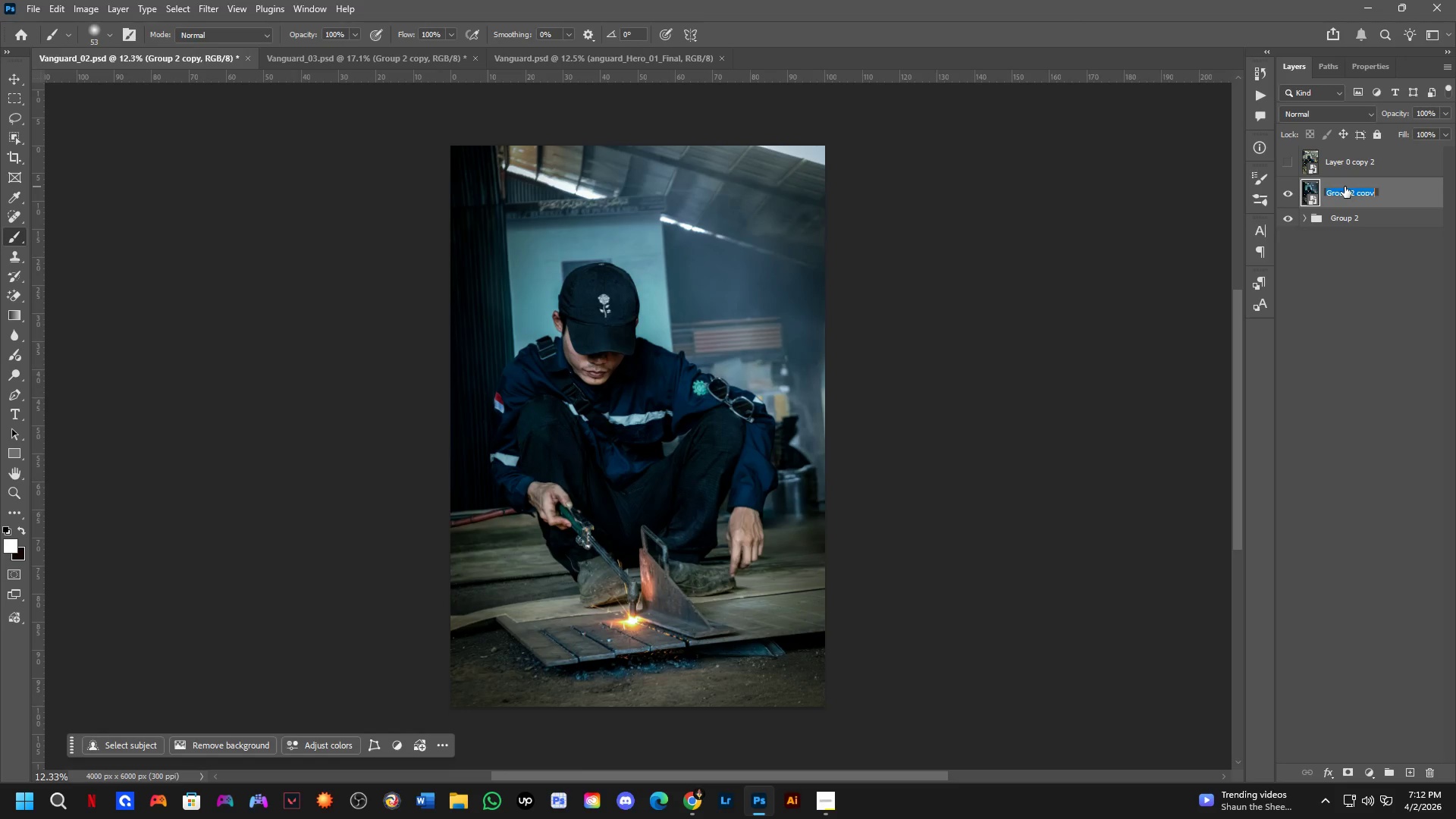 
key(Control+V)
 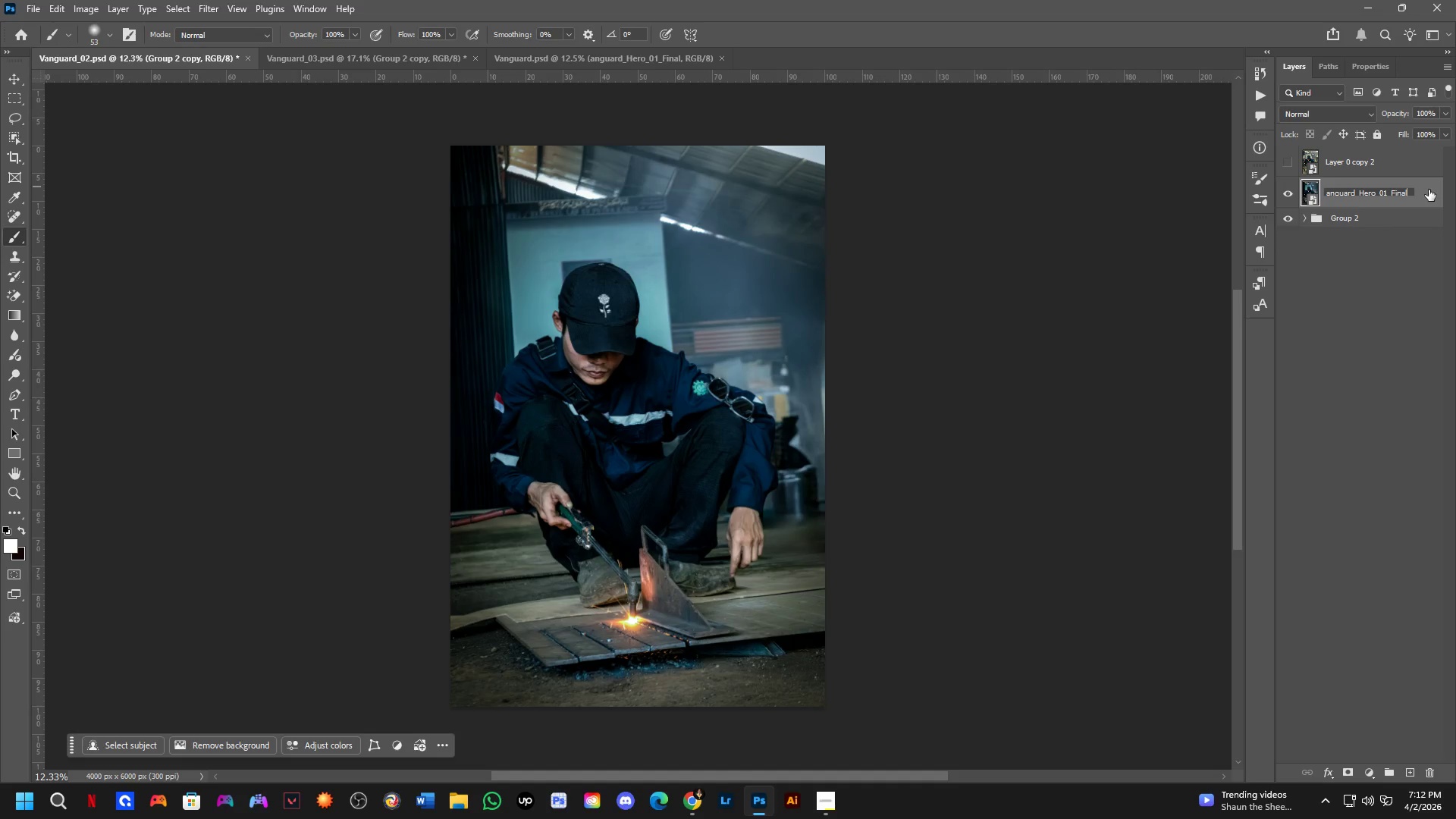 
key(ArrowLeft)
 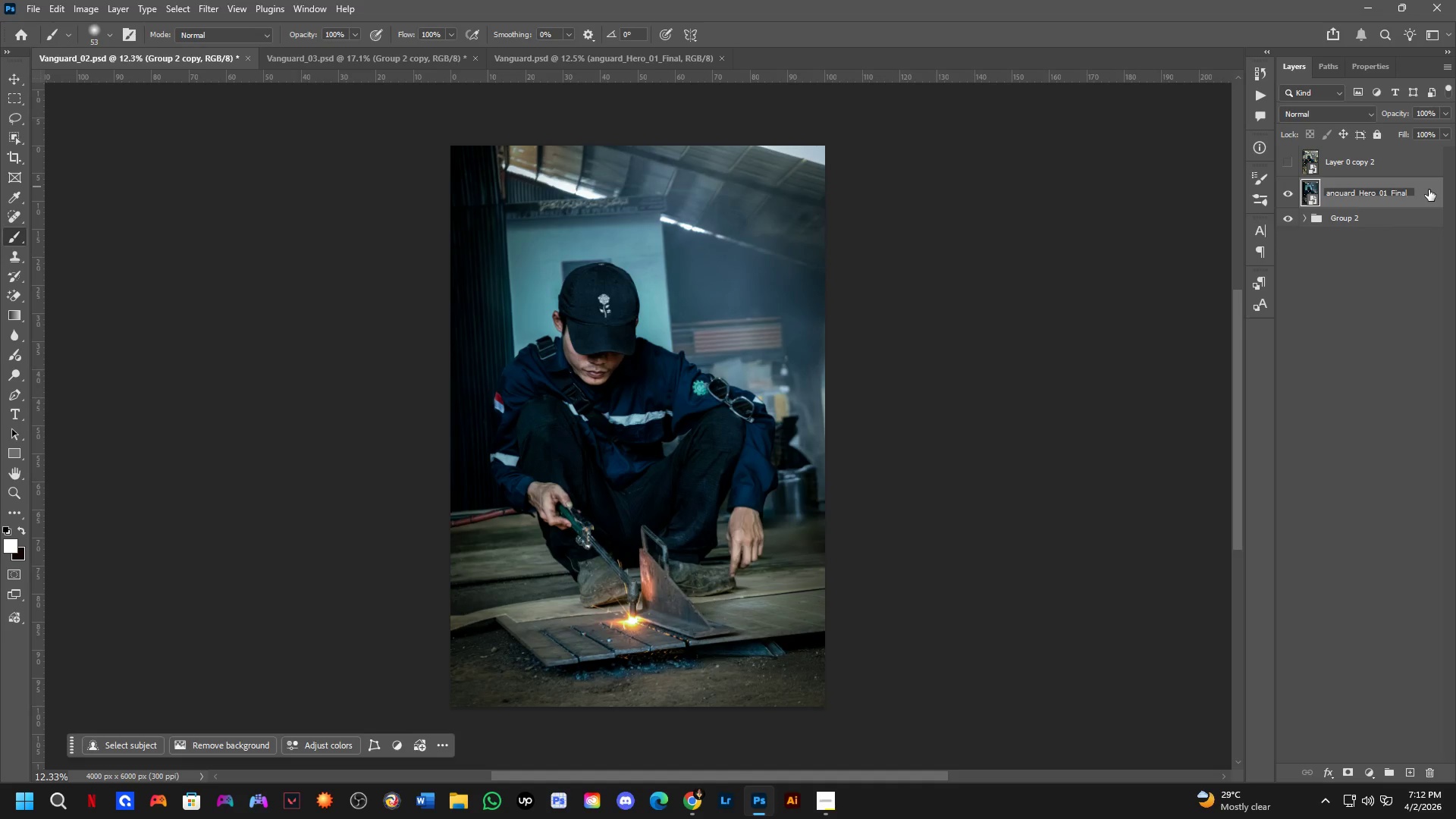 
key(ArrowLeft)
 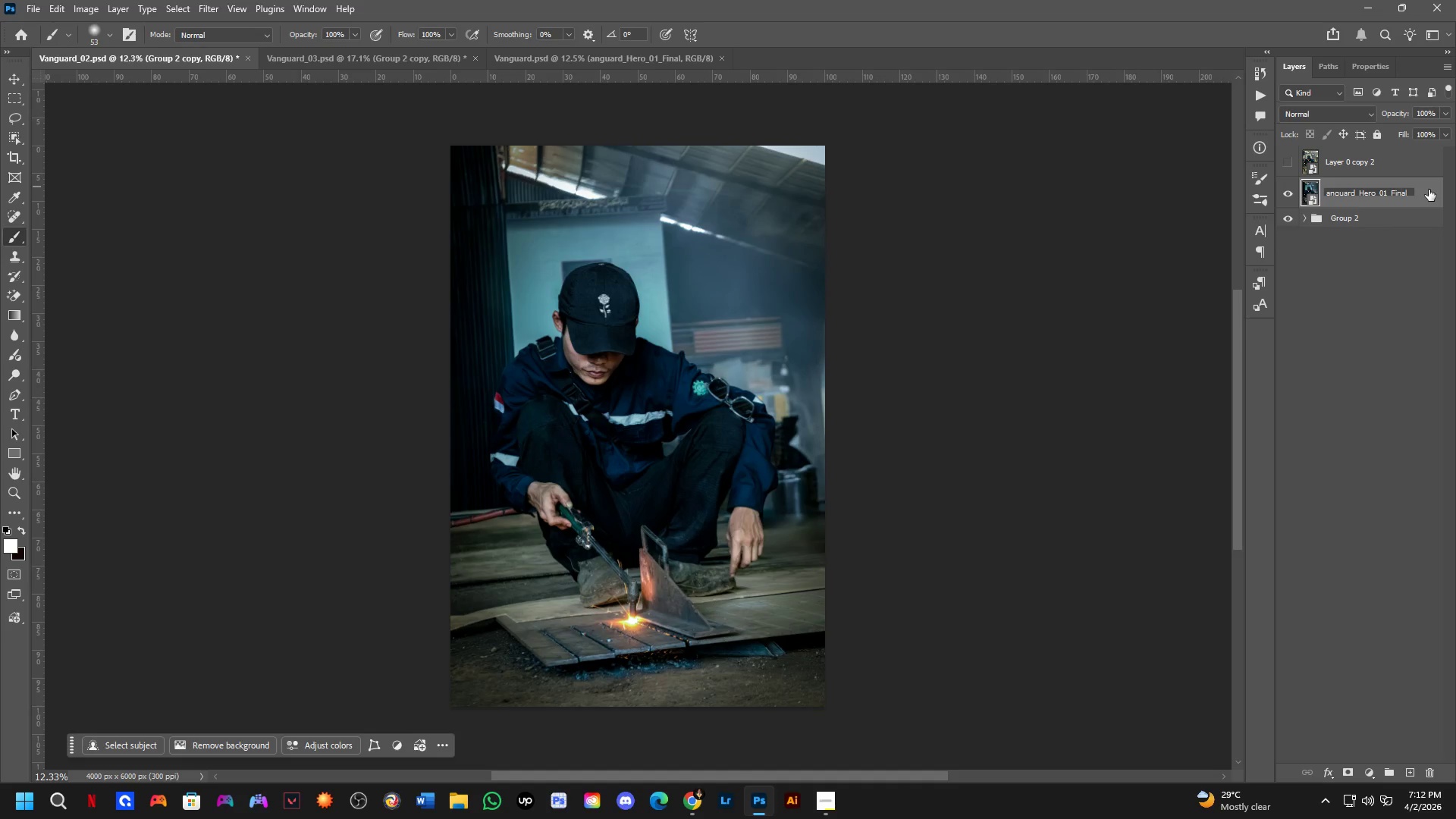 
key(ArrowLeft)
 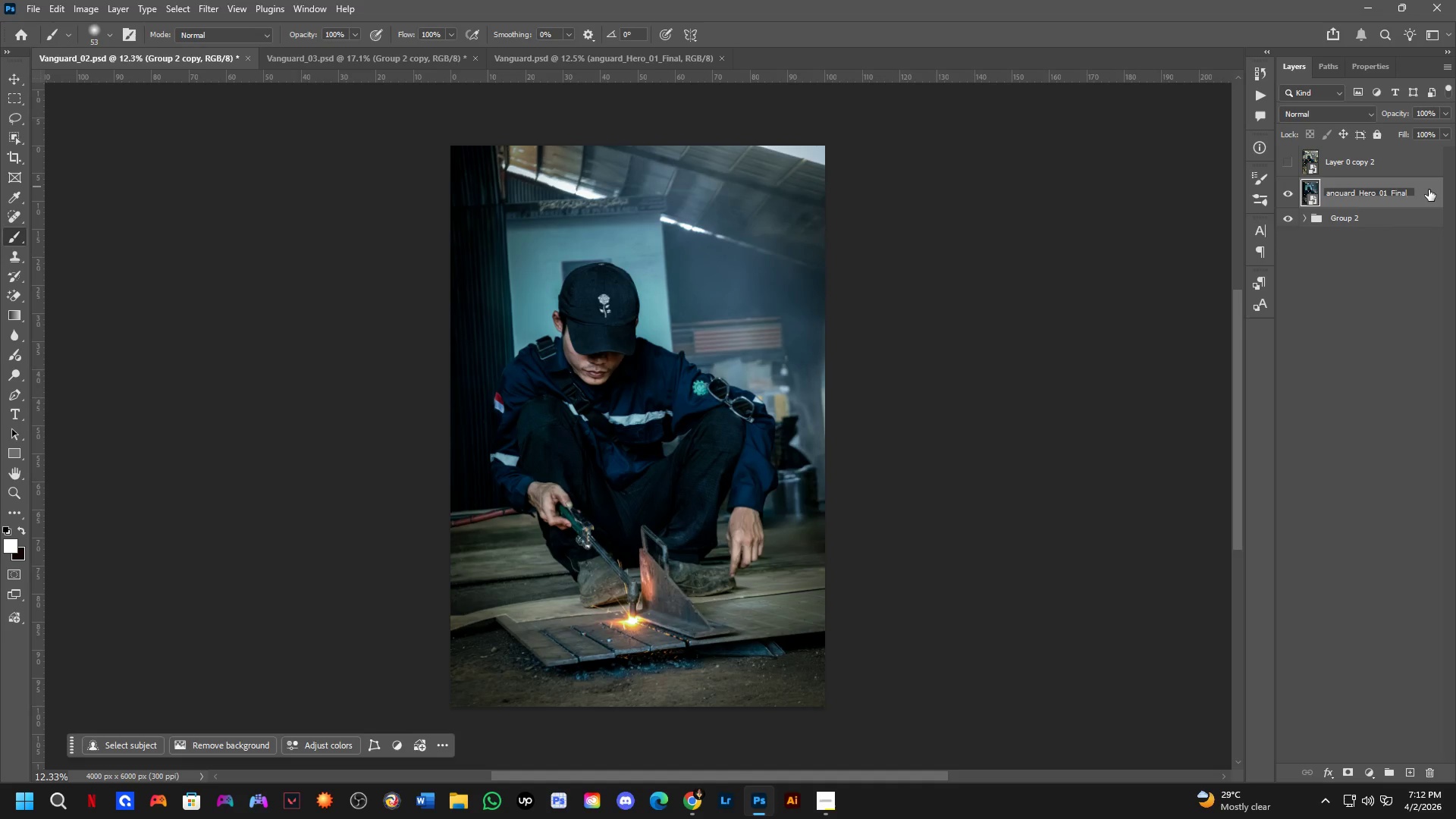 
key(ArrowLeft)
 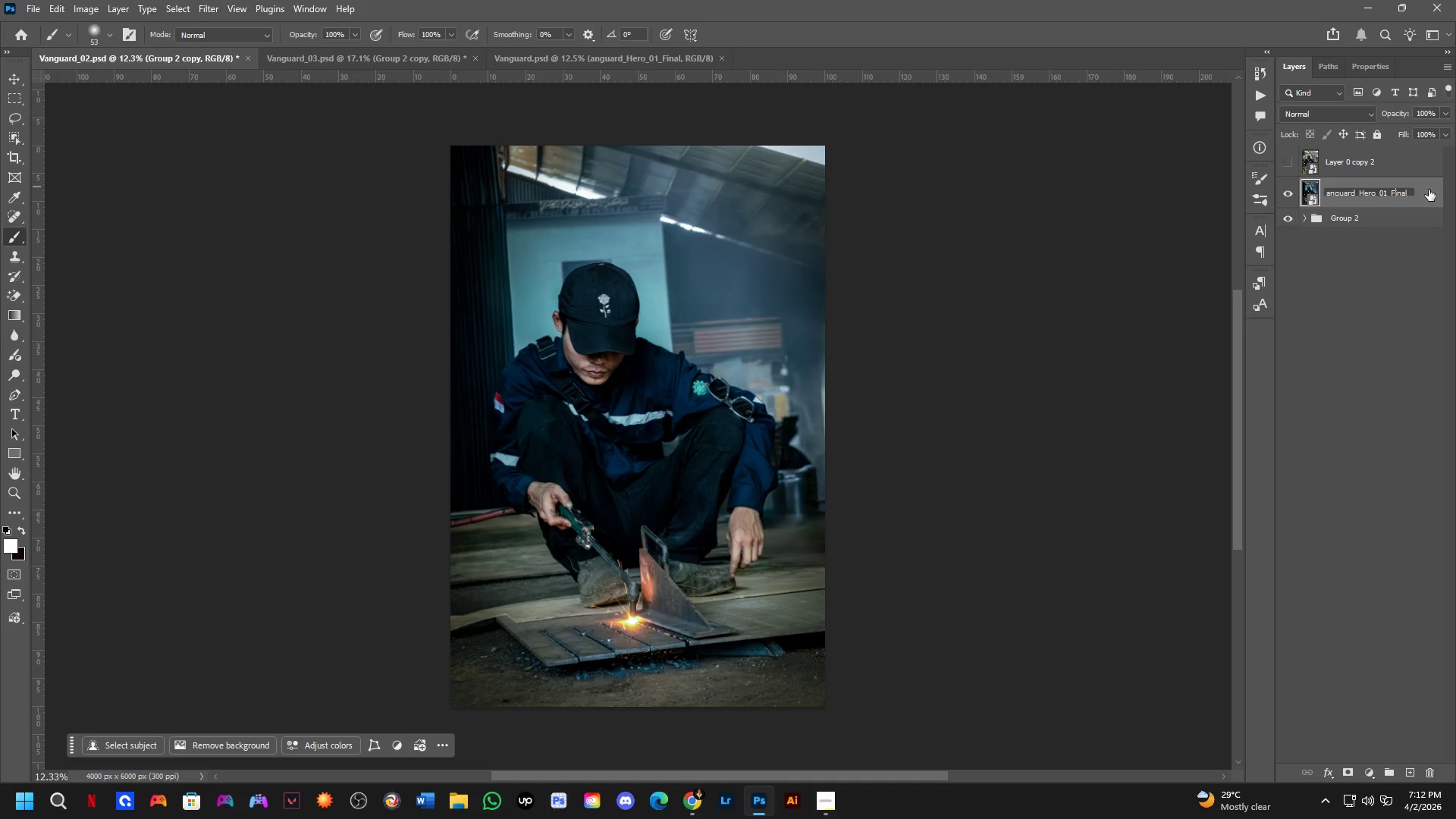 
key(ArrowLeft)
 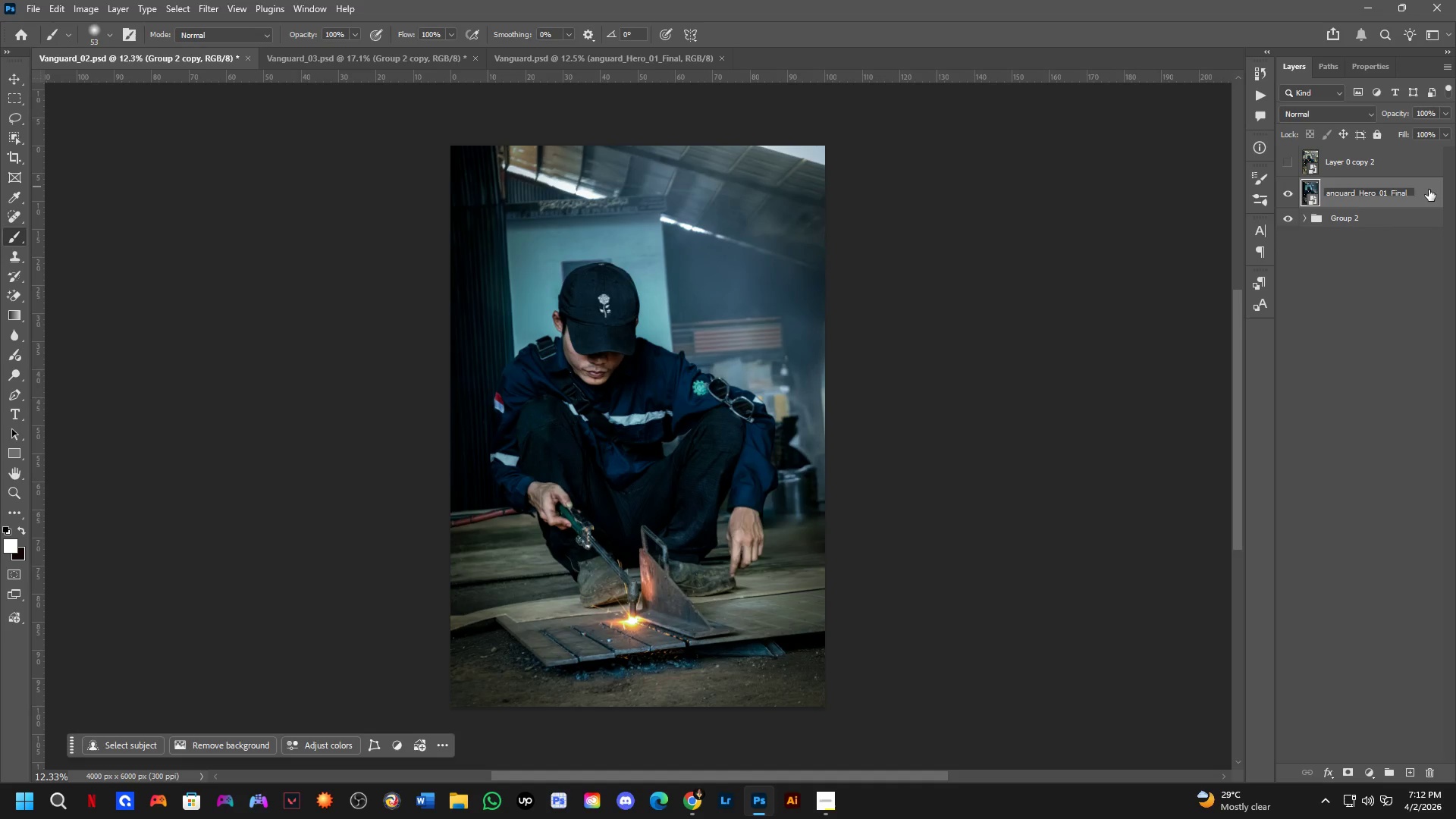 
key(ArrowLeft)
 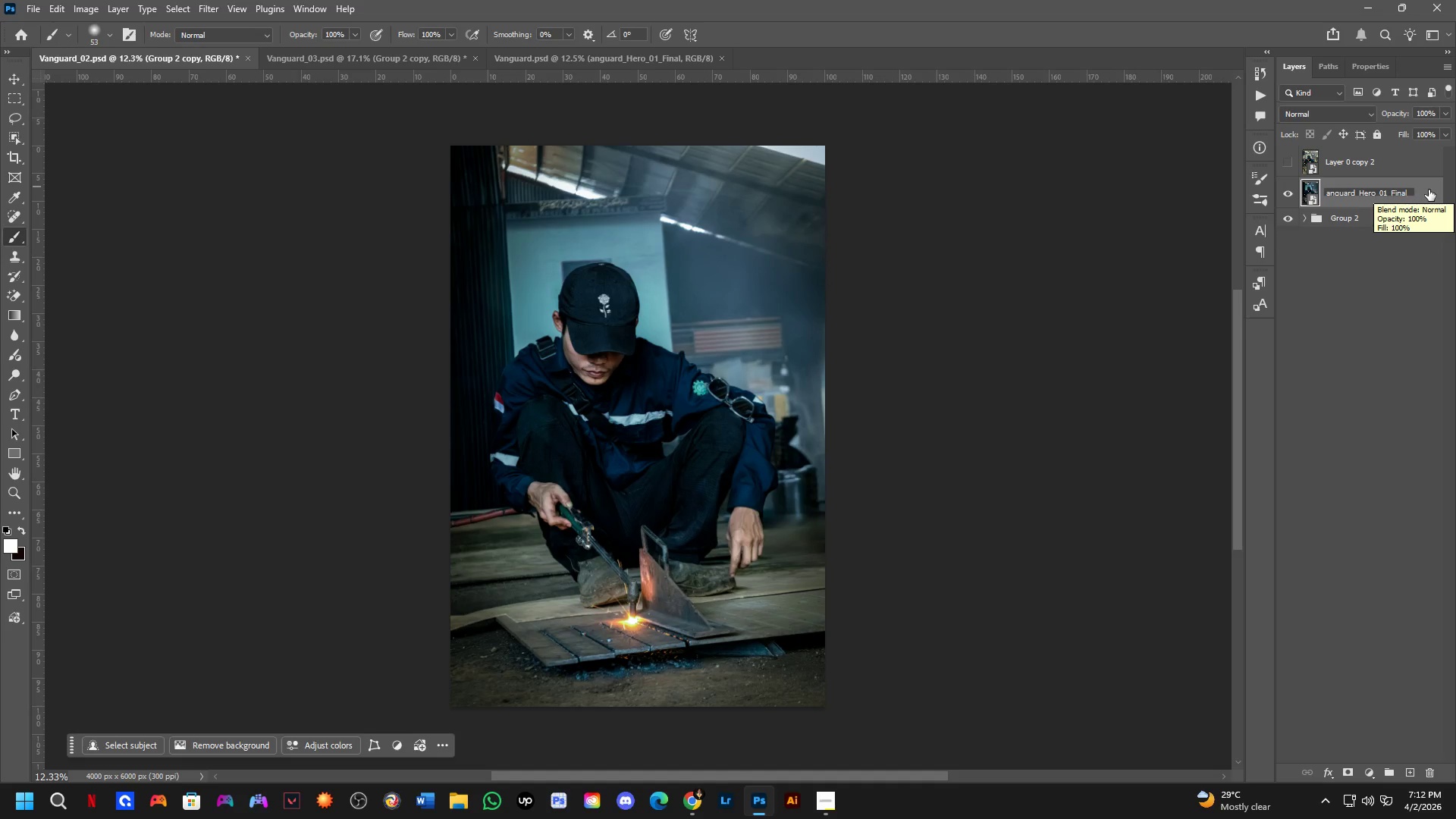 
key(Backspace)
 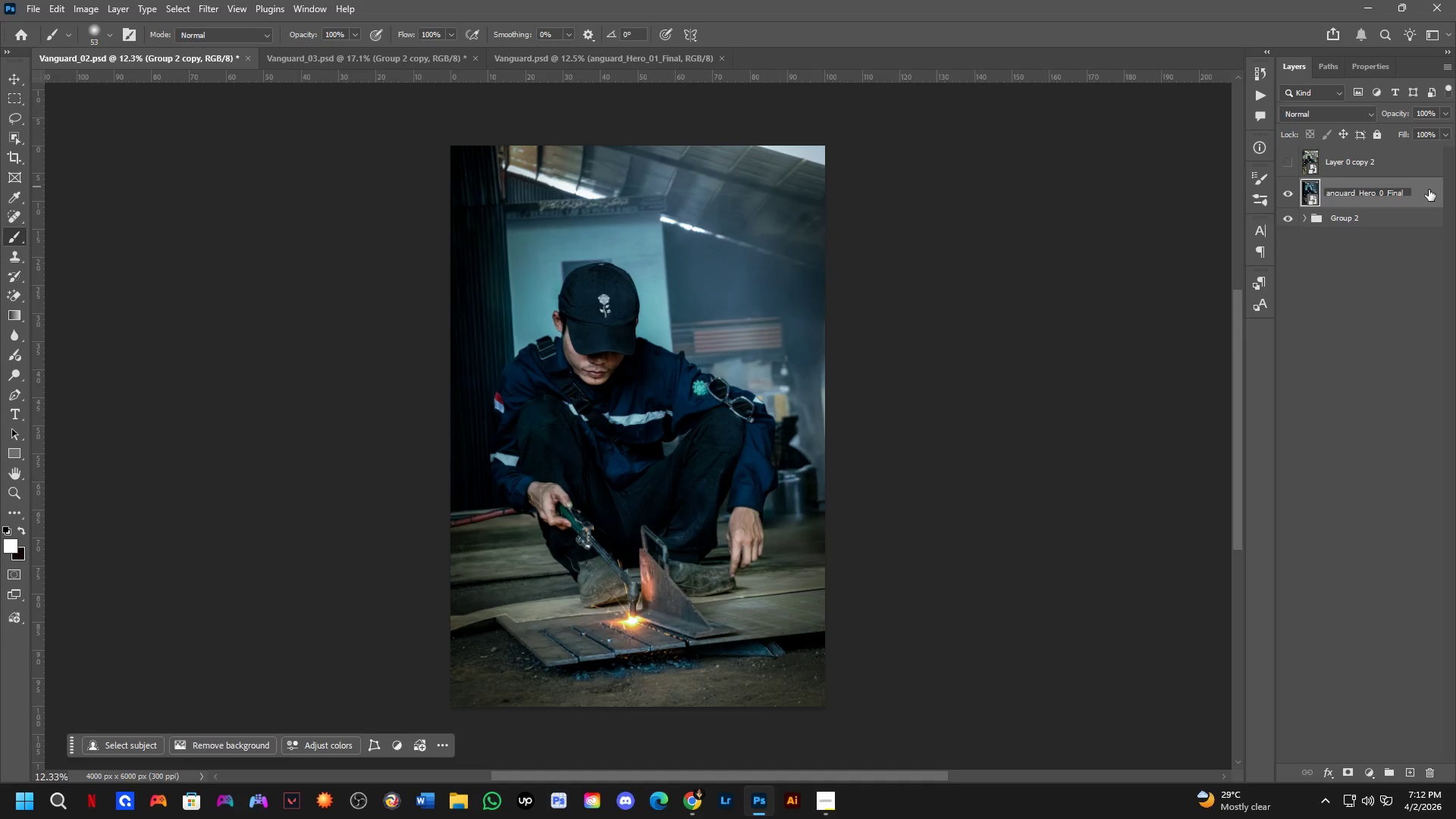 
key(Numpad2)
 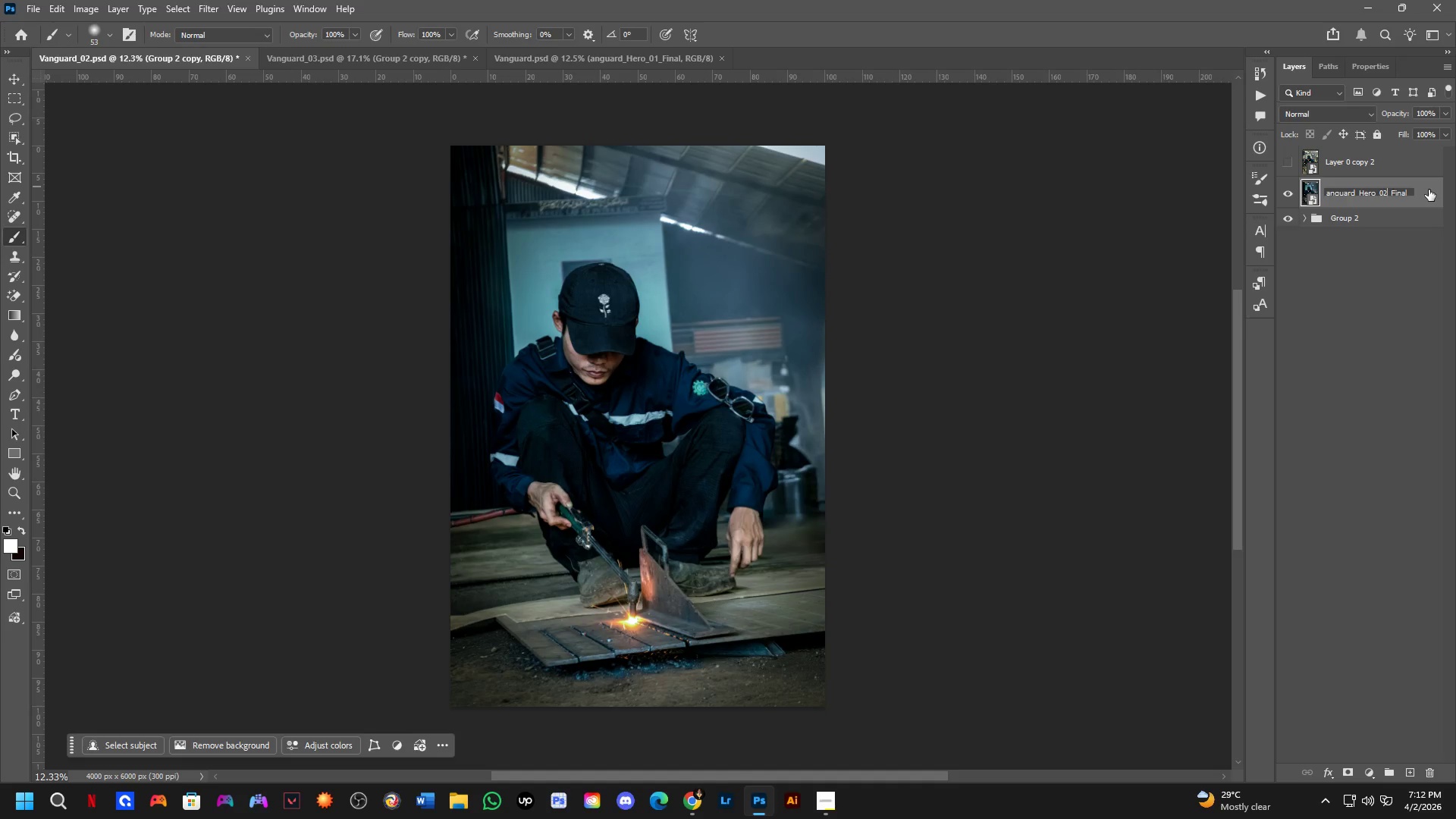 
key(NumpadEnter)
 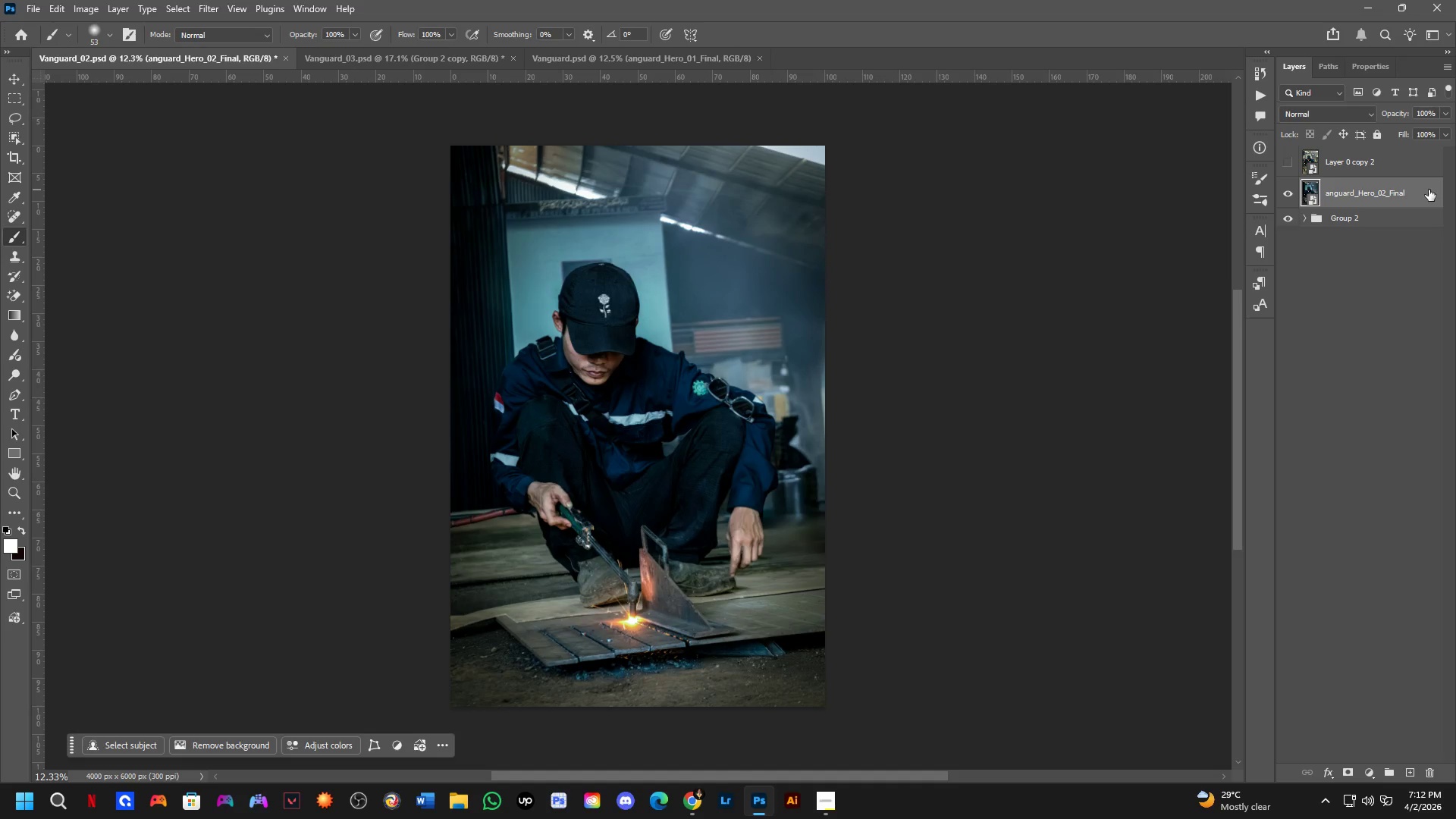 
wait(16.39)
 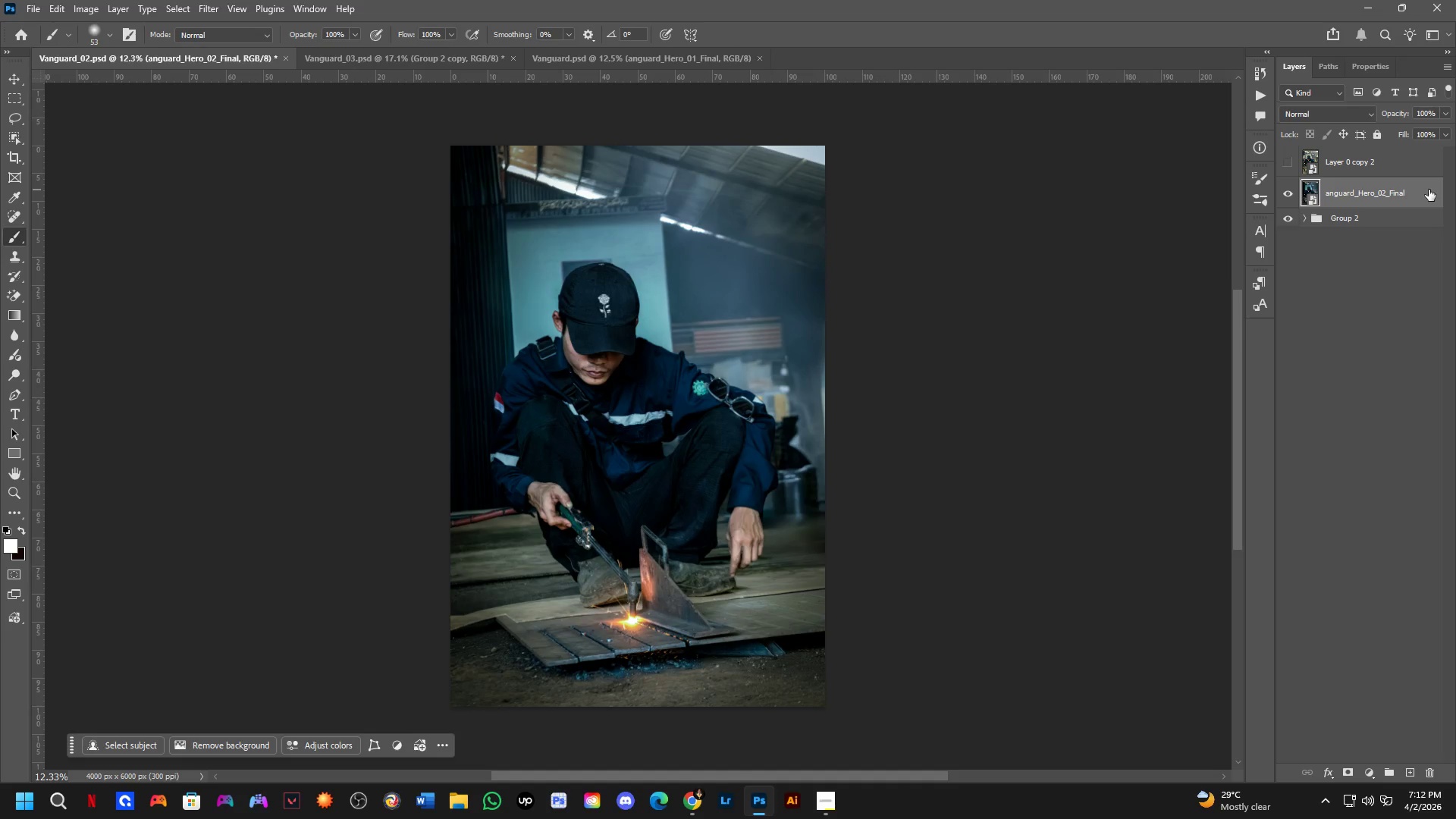 
key(Control+ControlLeft)
 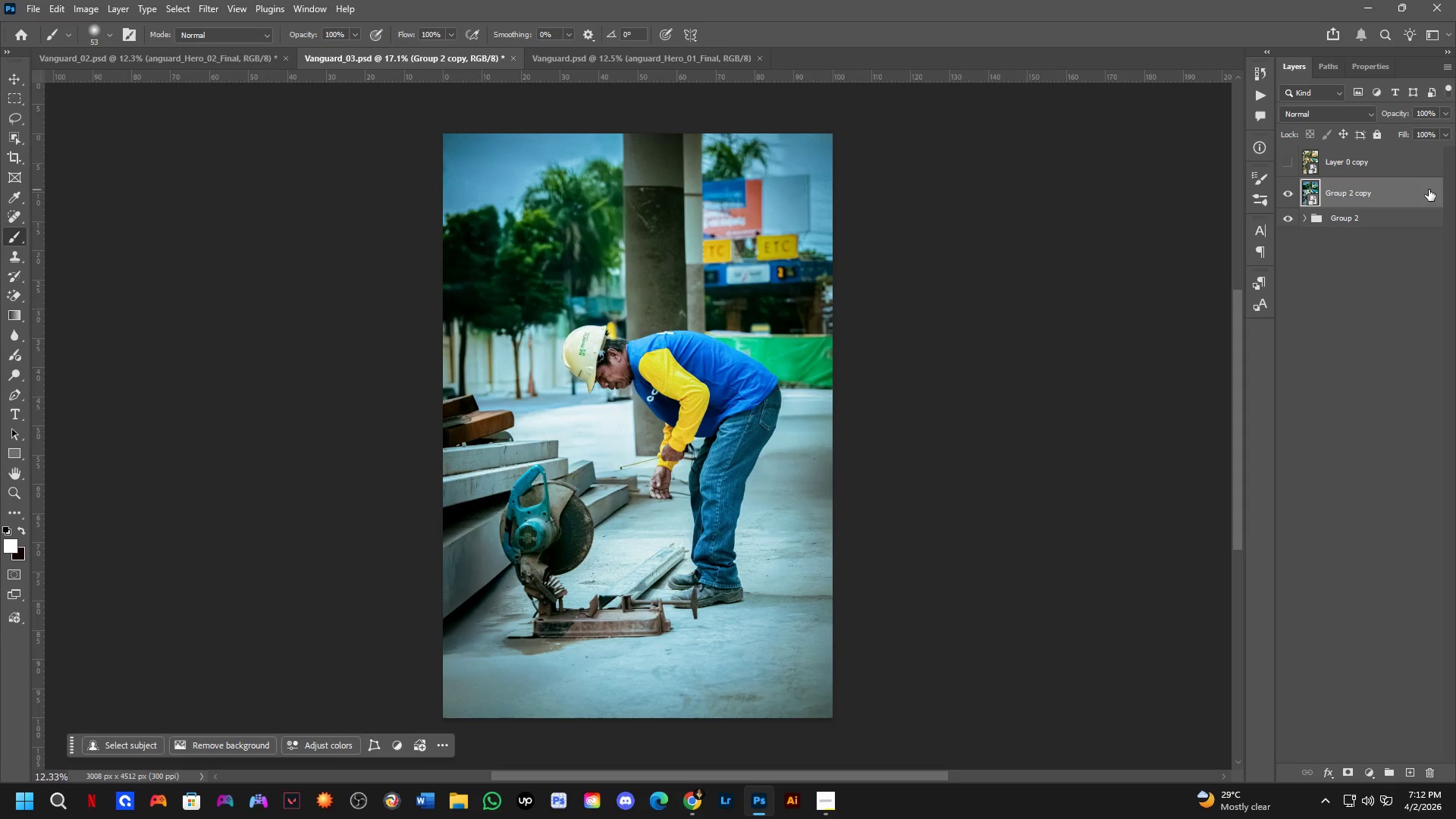 
key(Control+Tab)
 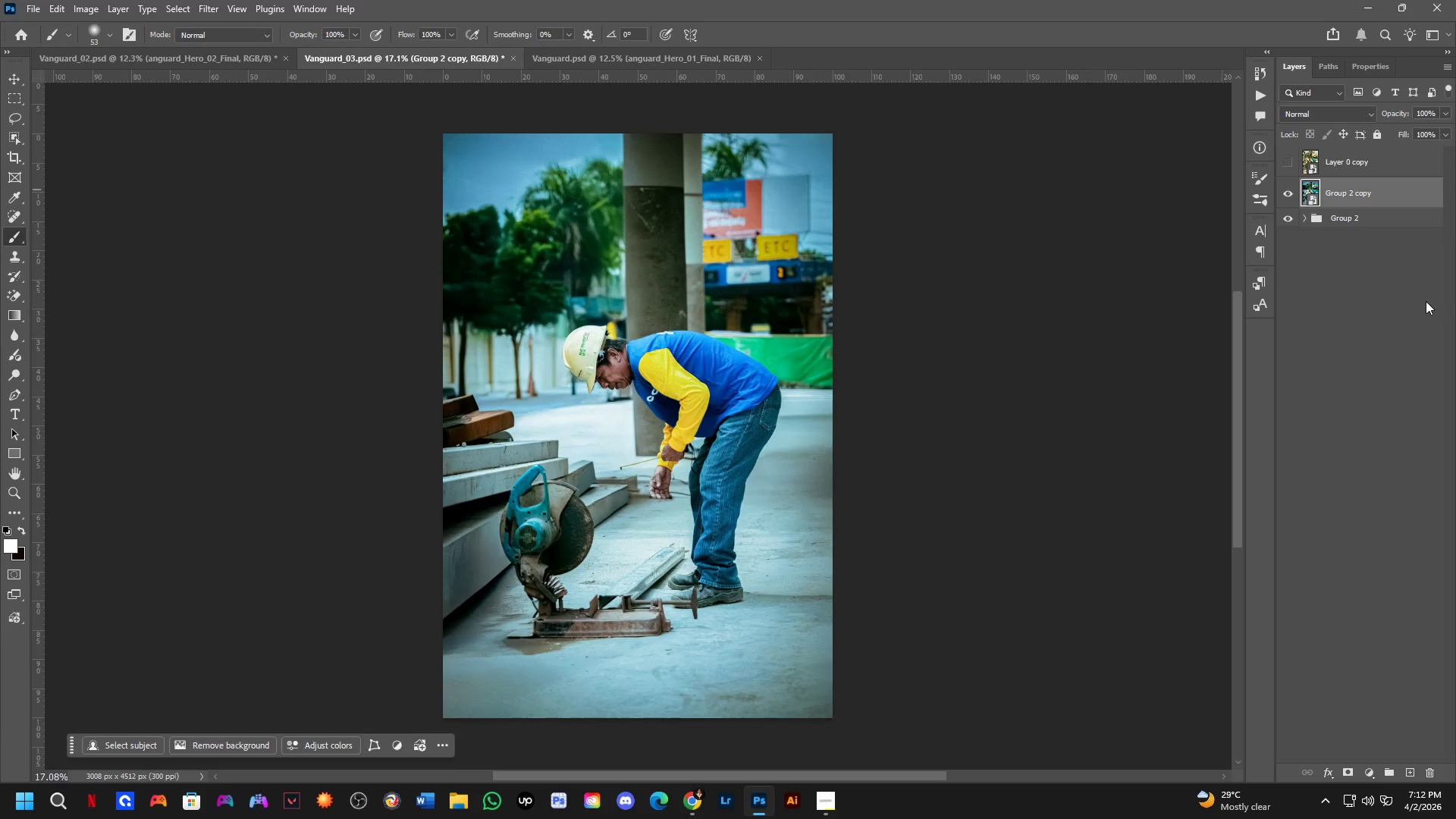 
wait(6.33)
 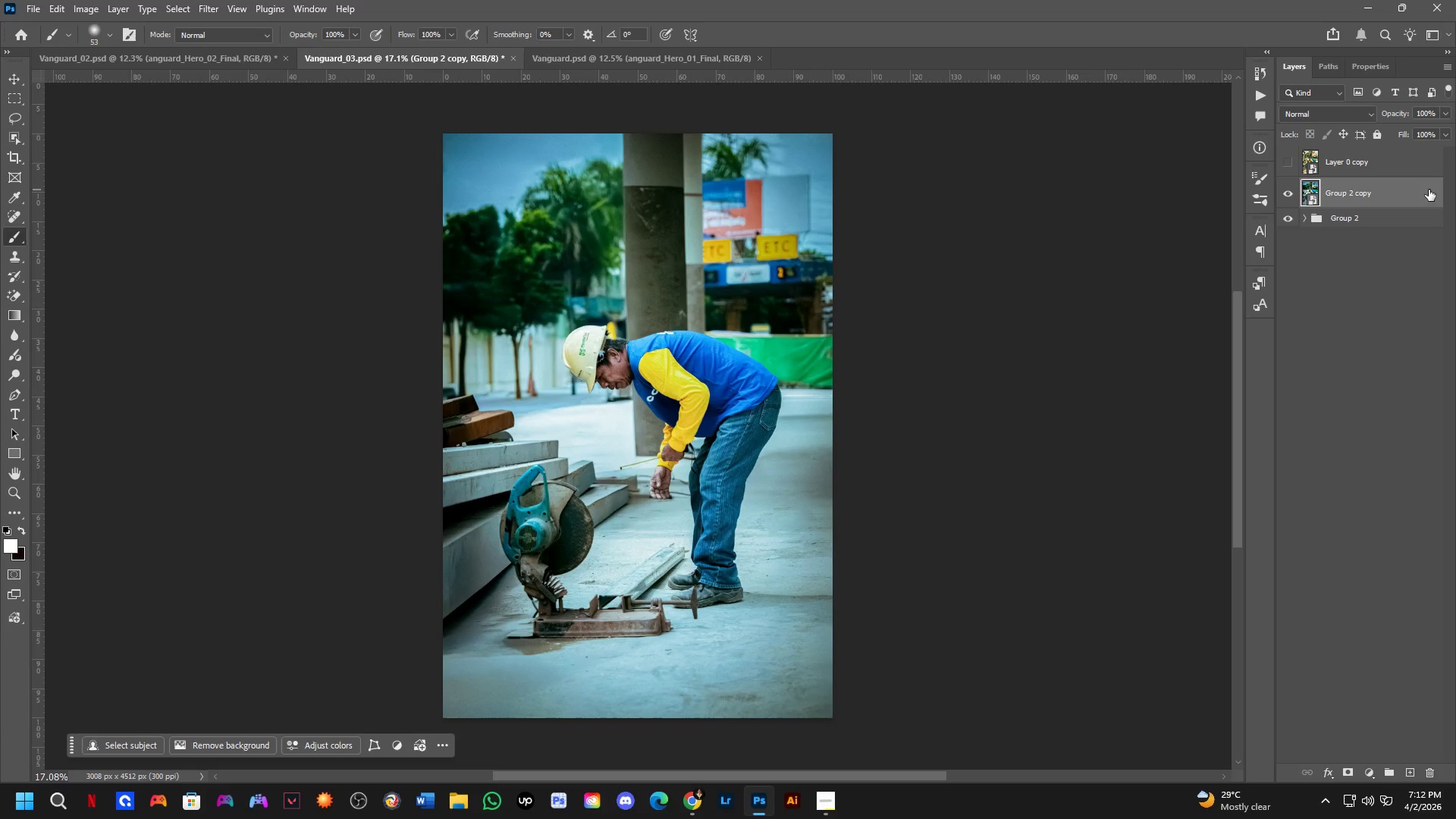 
double_click([1348, 190])
 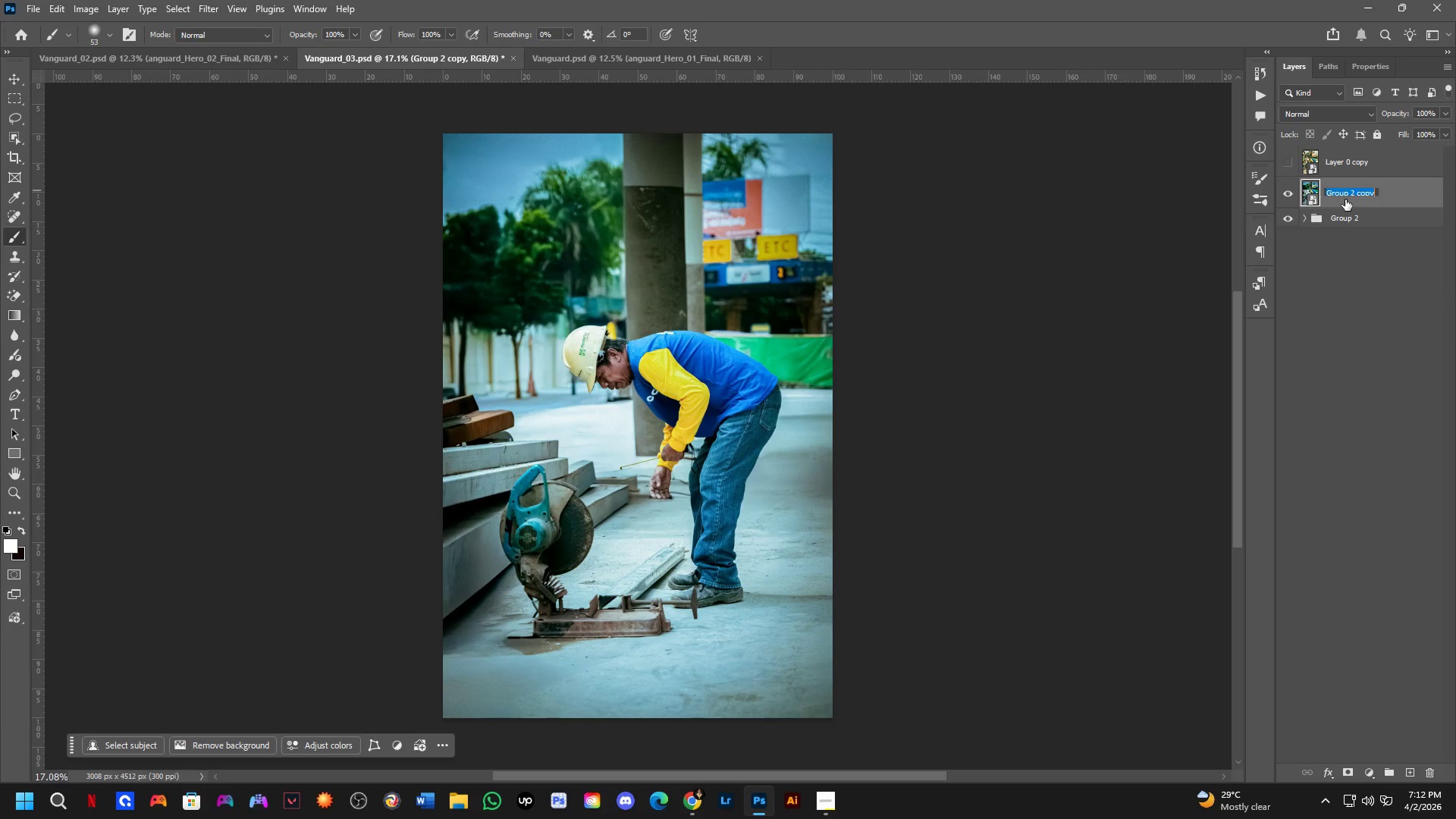 
key(Control+V)
 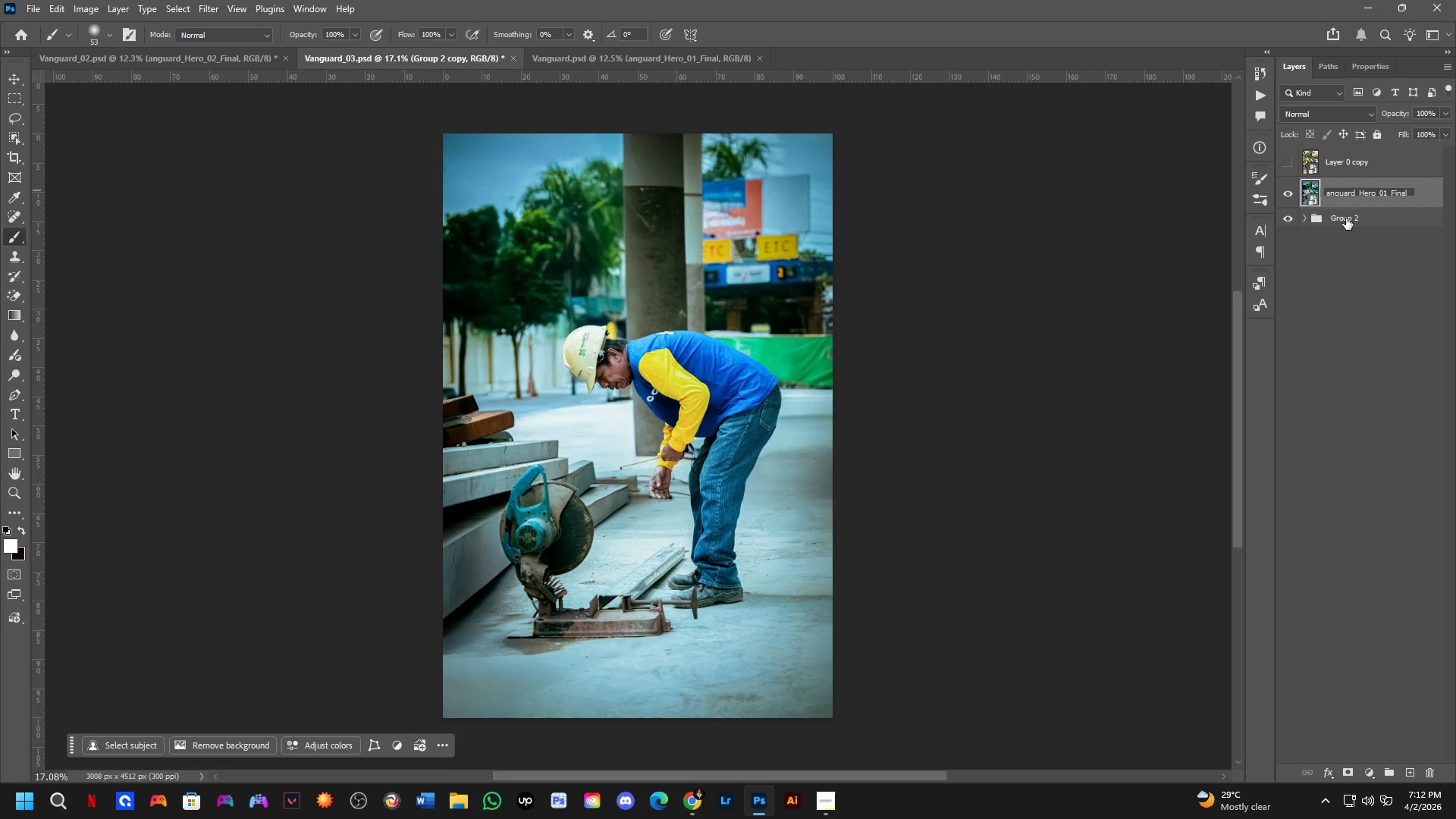 
key(ArrowLeft)
 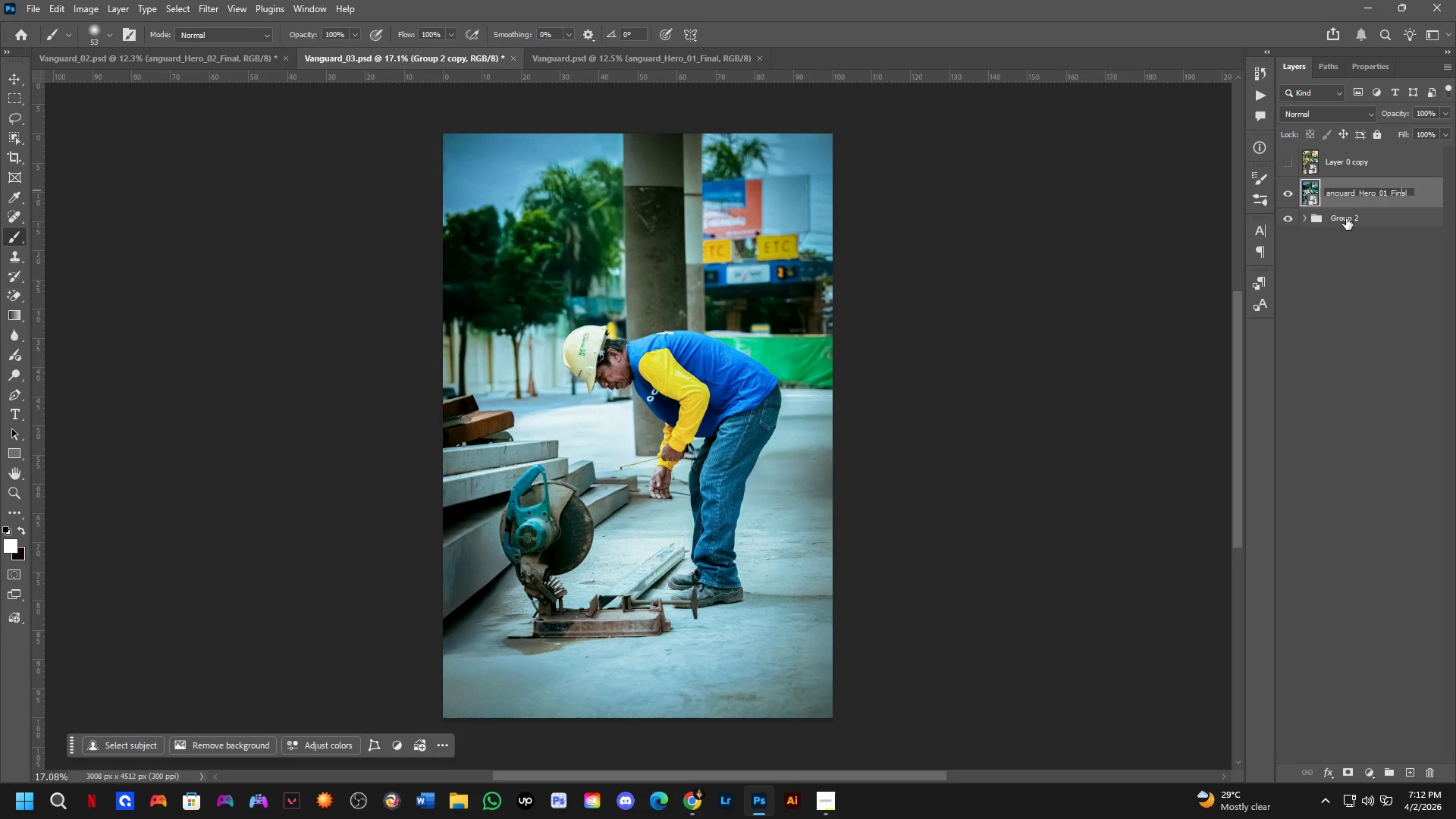 
key(ArrowLeft)
 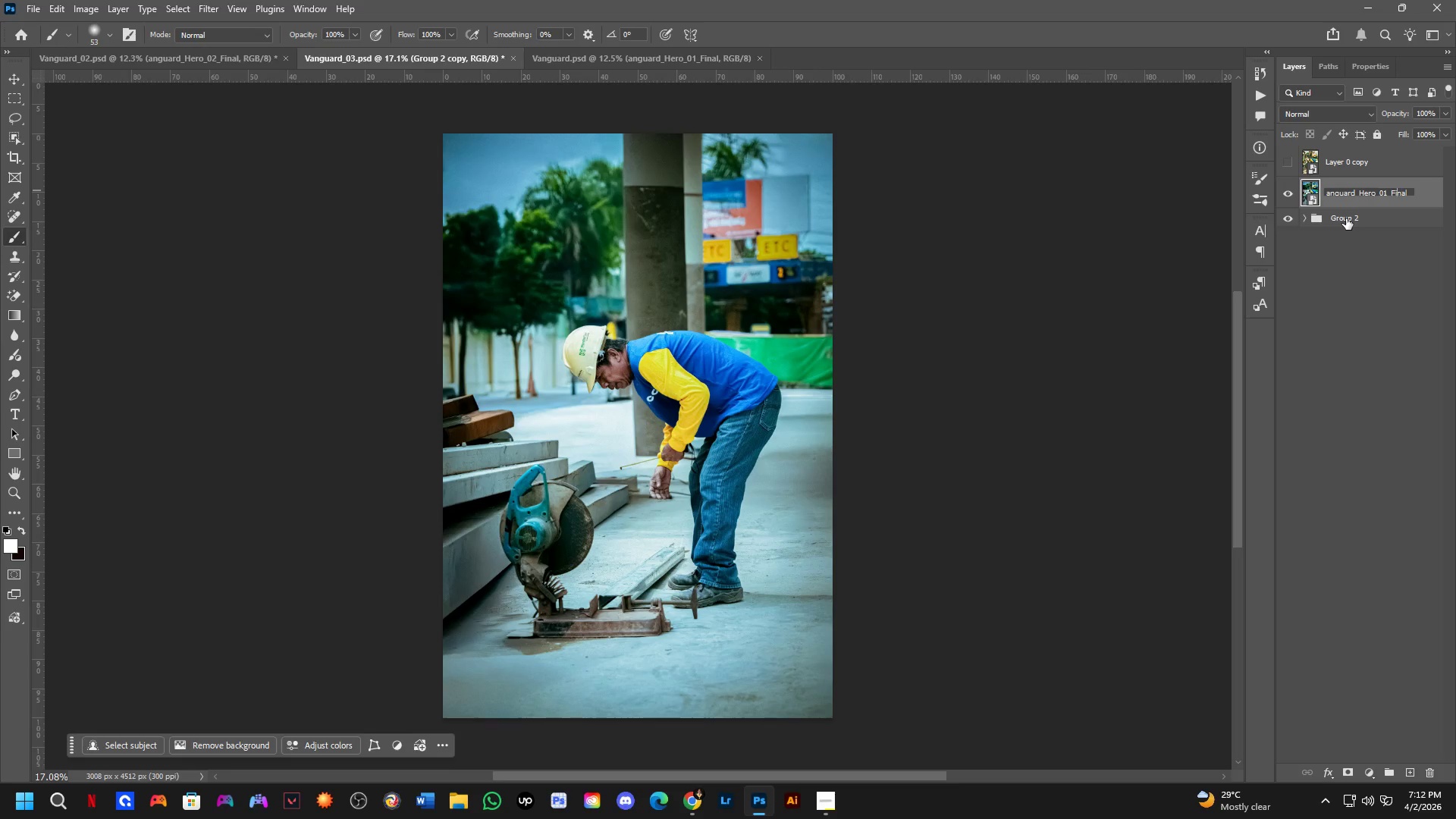 
key(ArrowLeft)
 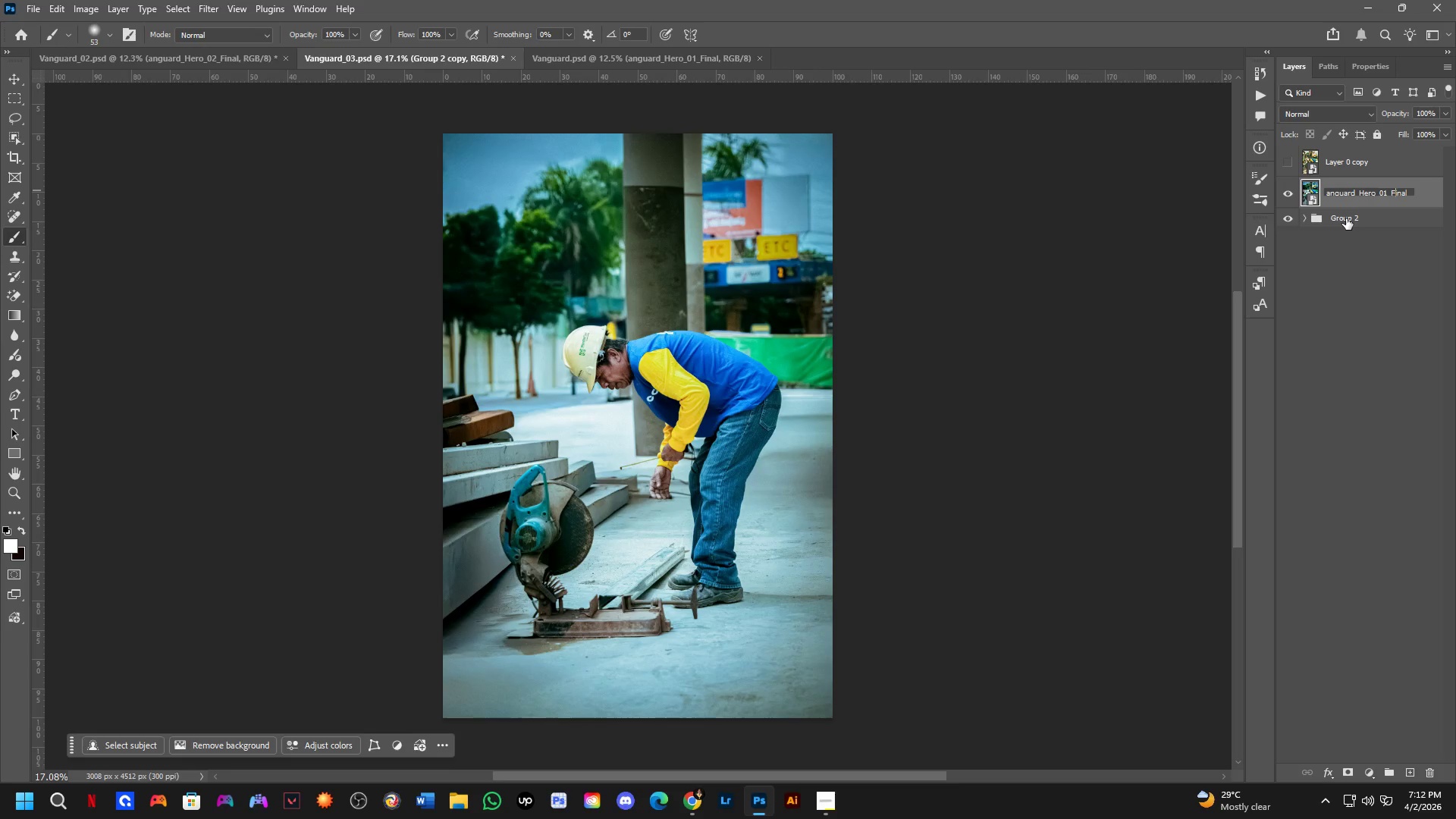 
key(ArrowLeft)
 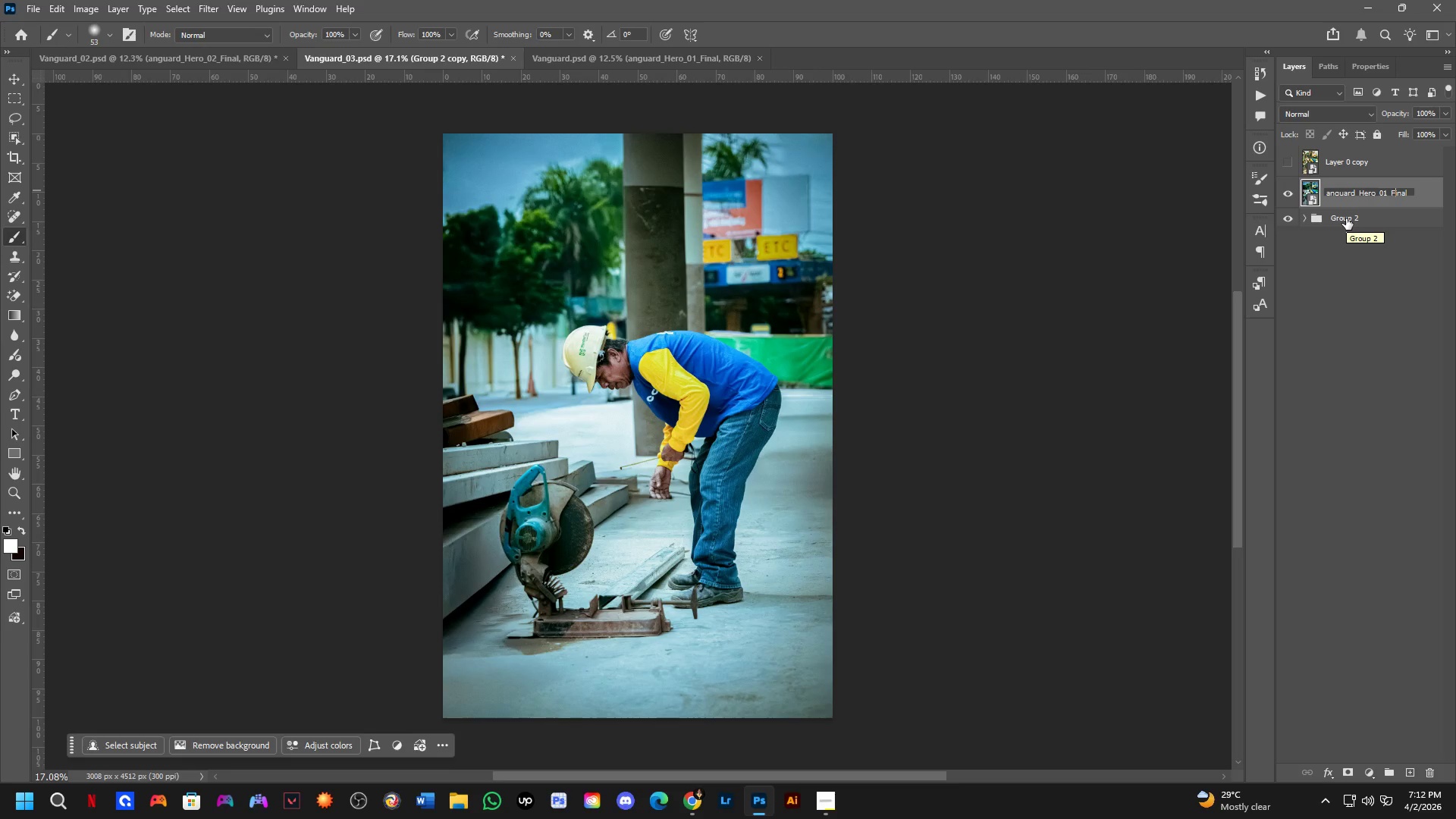 
key(ArrowLeft)
 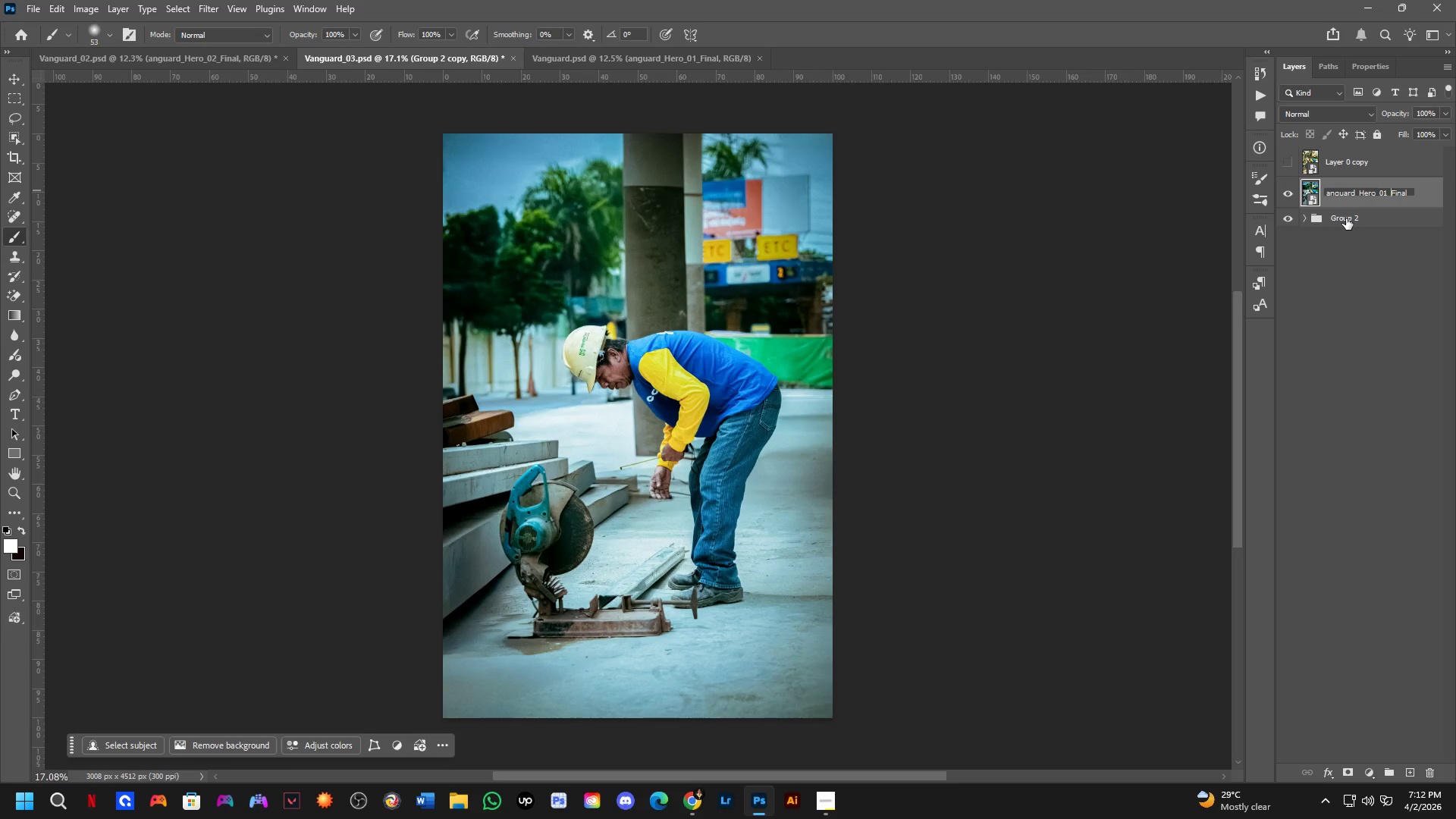 
key(ArrowLeft)
 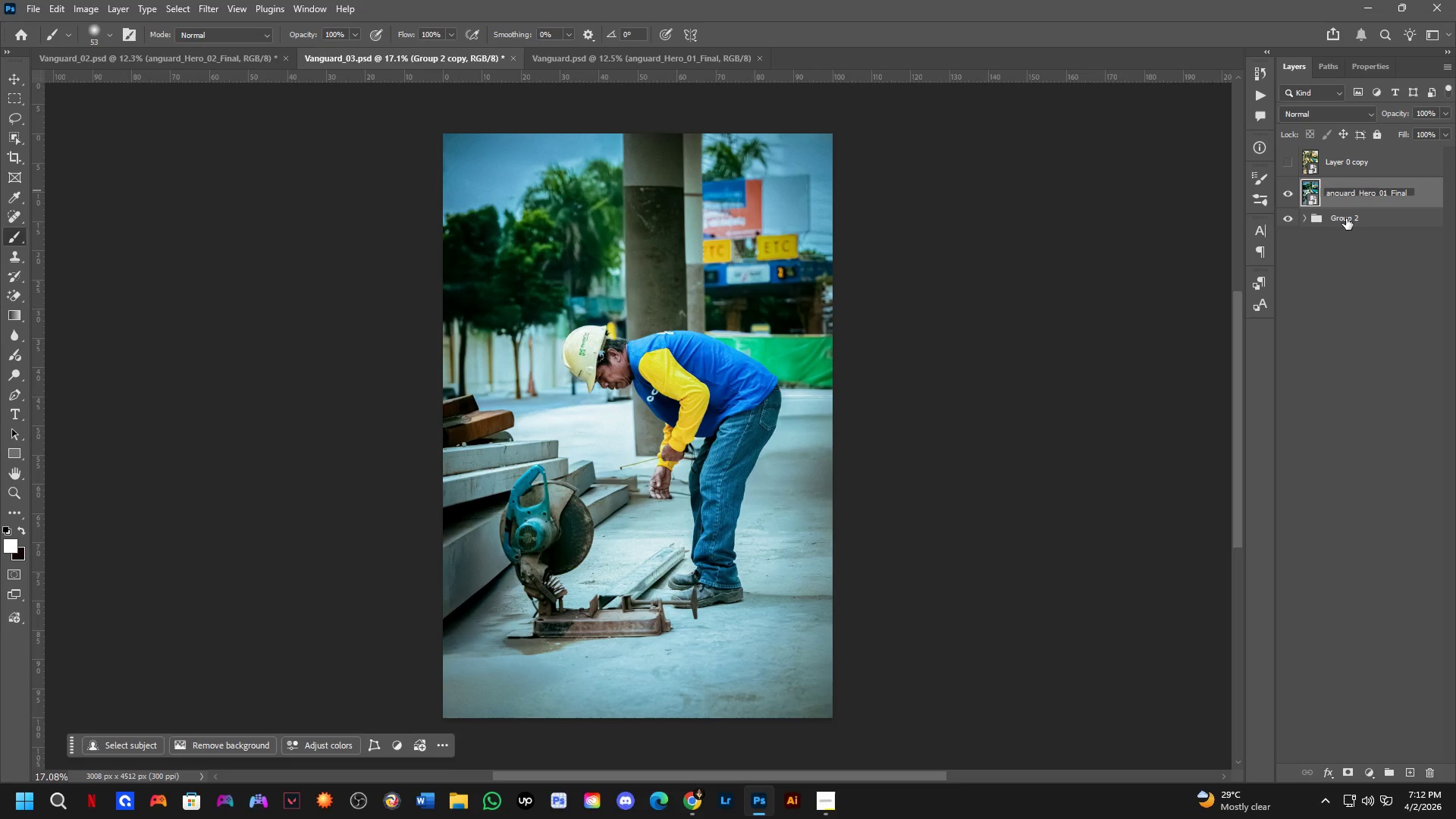 
key(Backspace)
 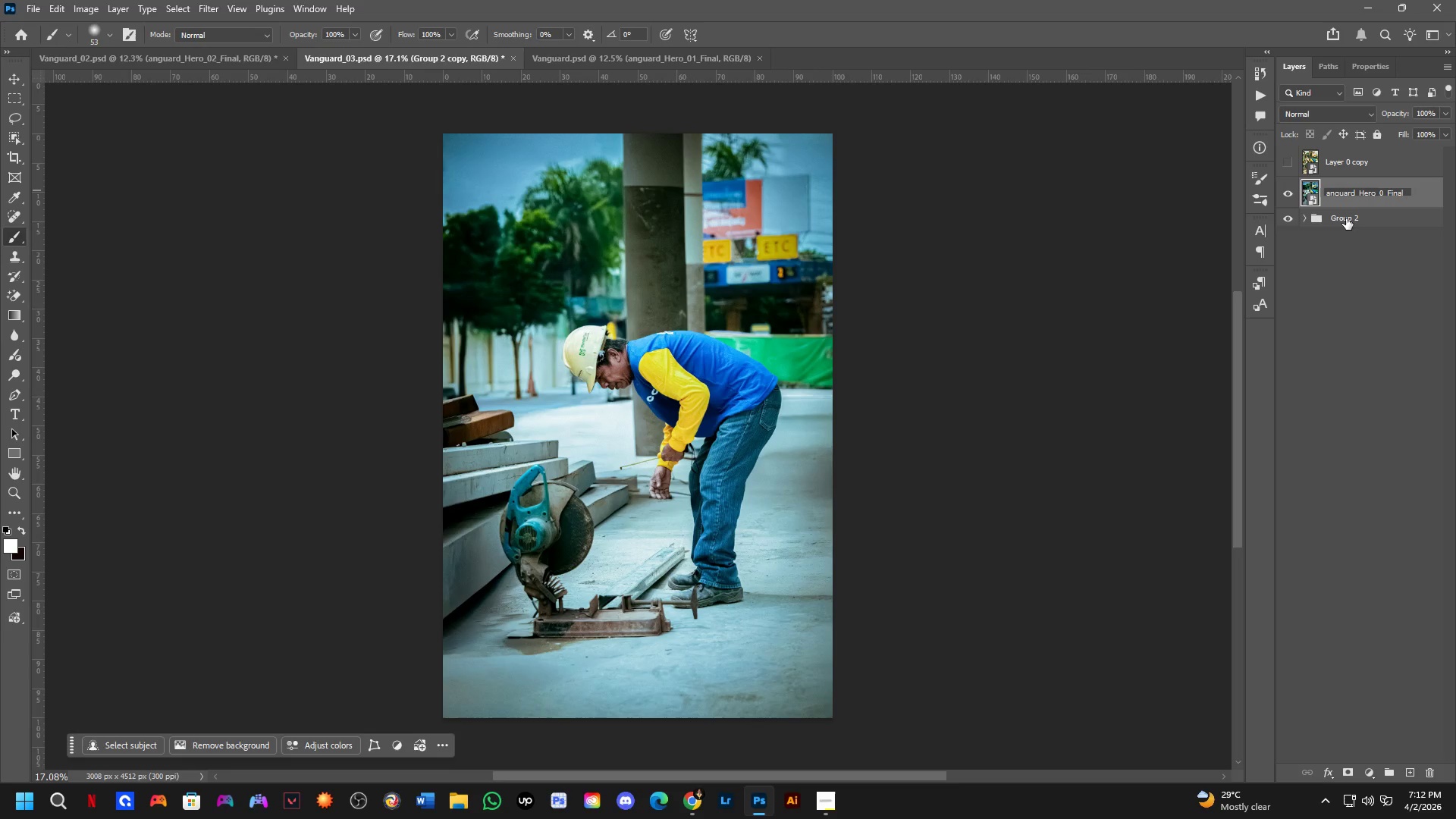 
key(Numpad3)
 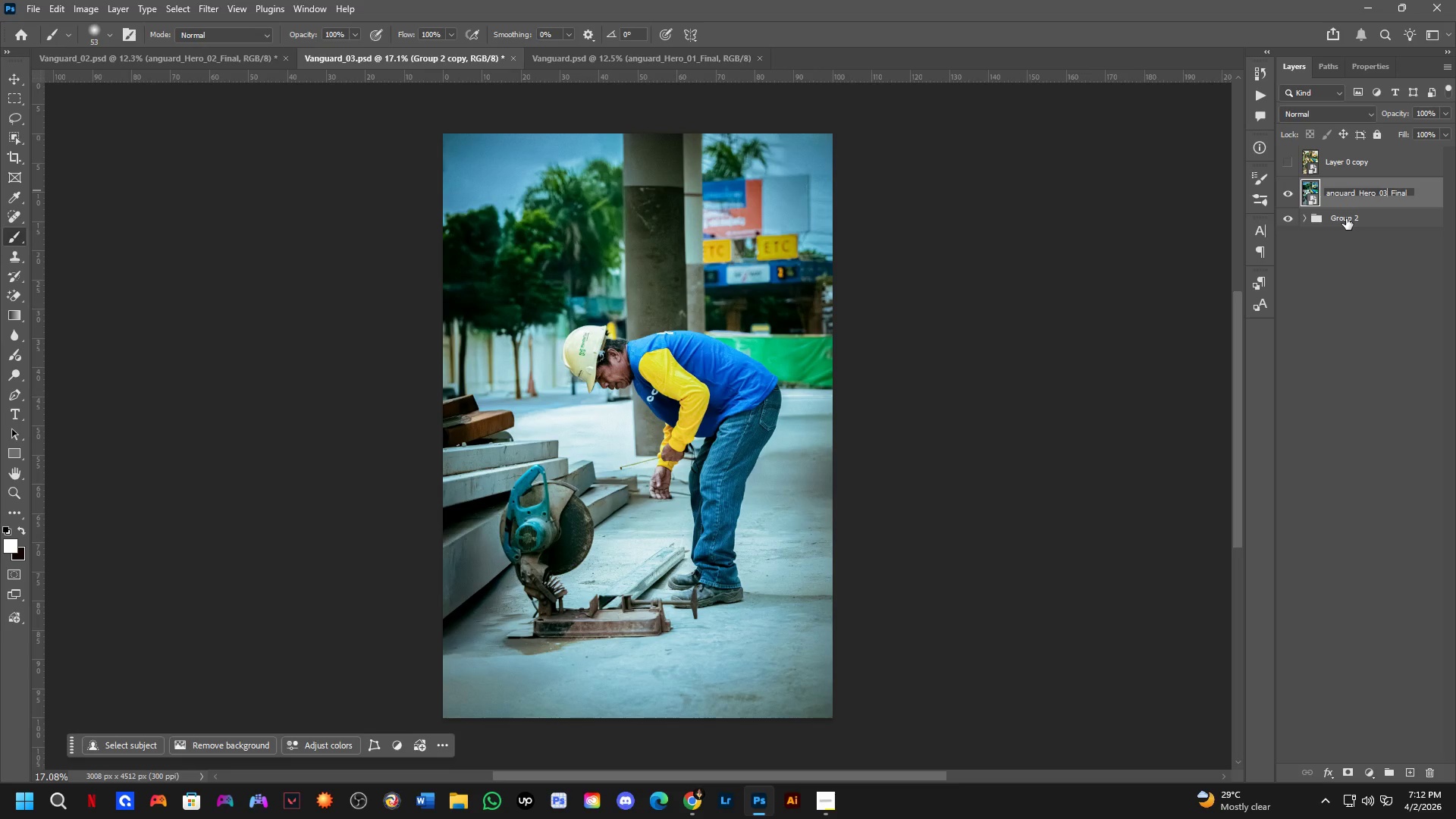 
key(NumpadEnter)
 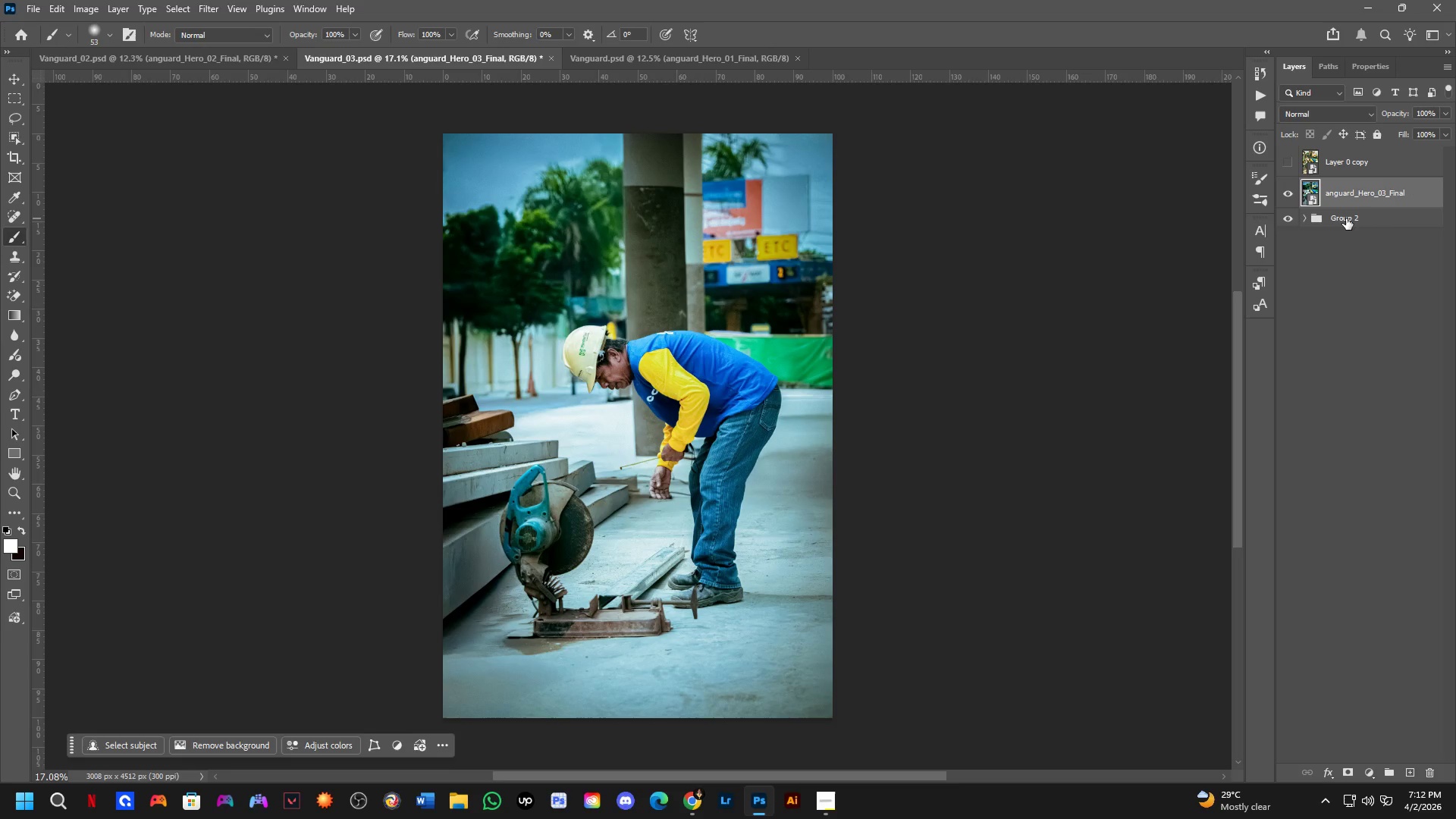 
key(Control+ControlLeft)
 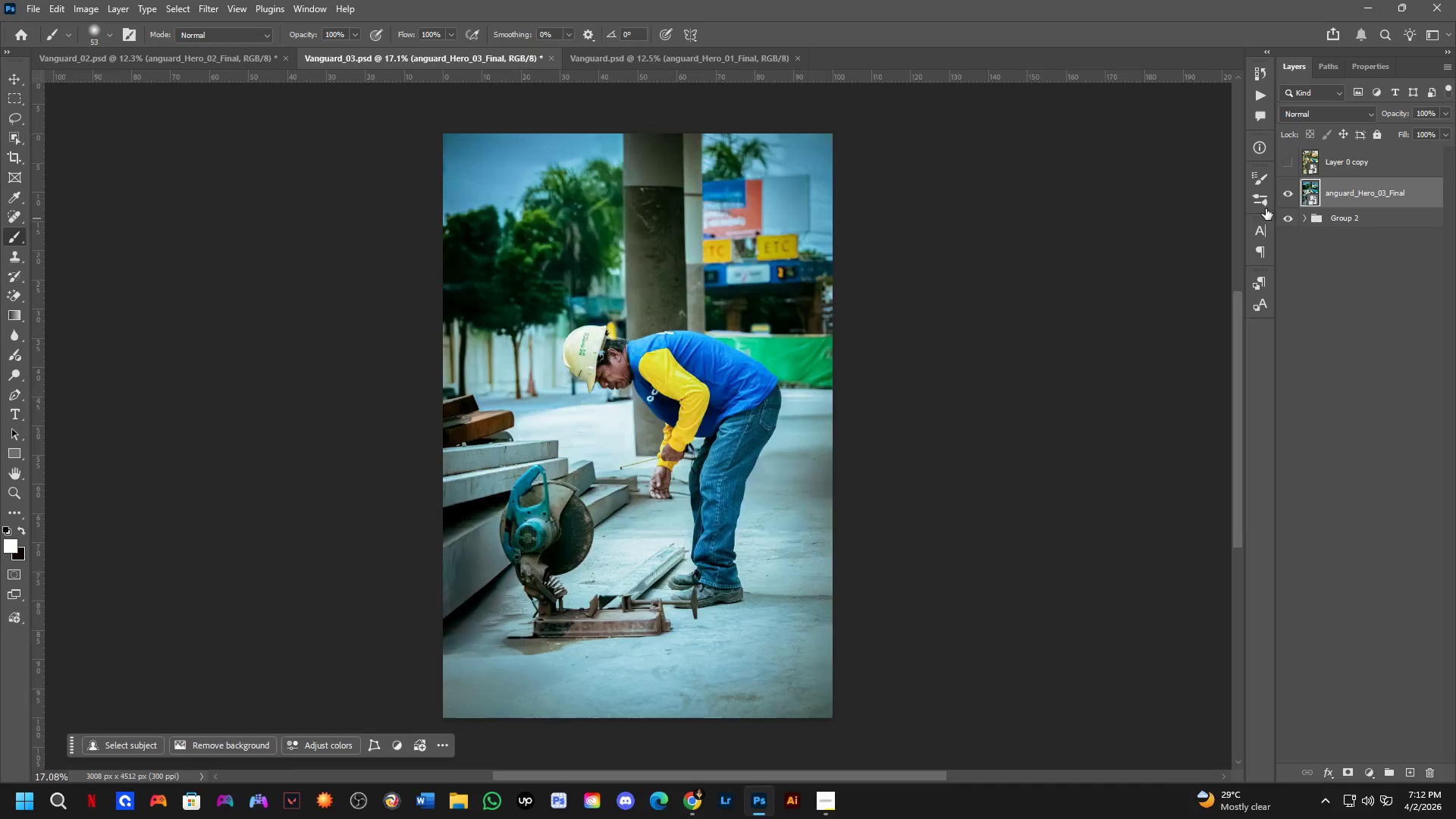 
key(Control+Tab)
 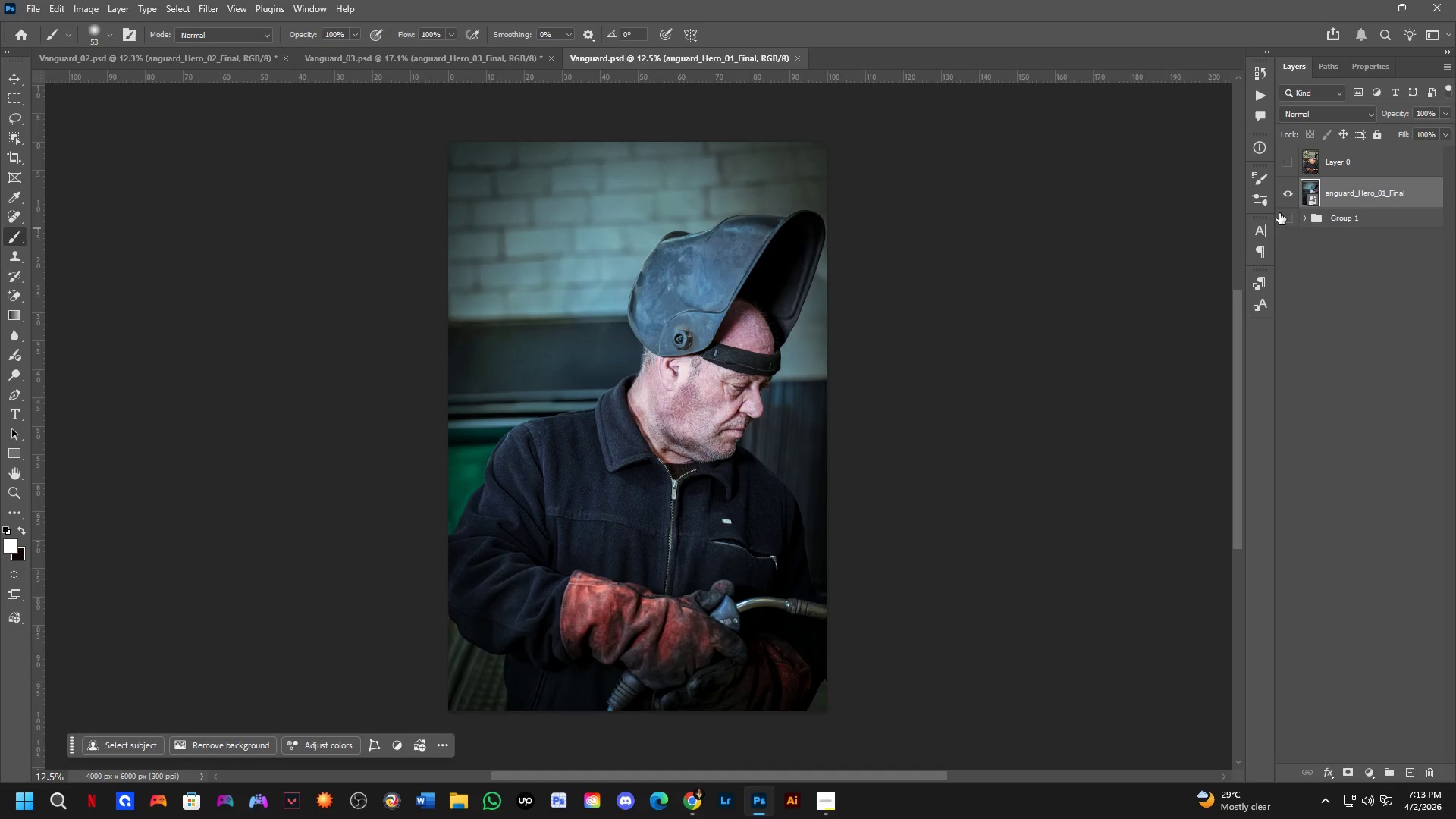 
left_click([1294, 192])
 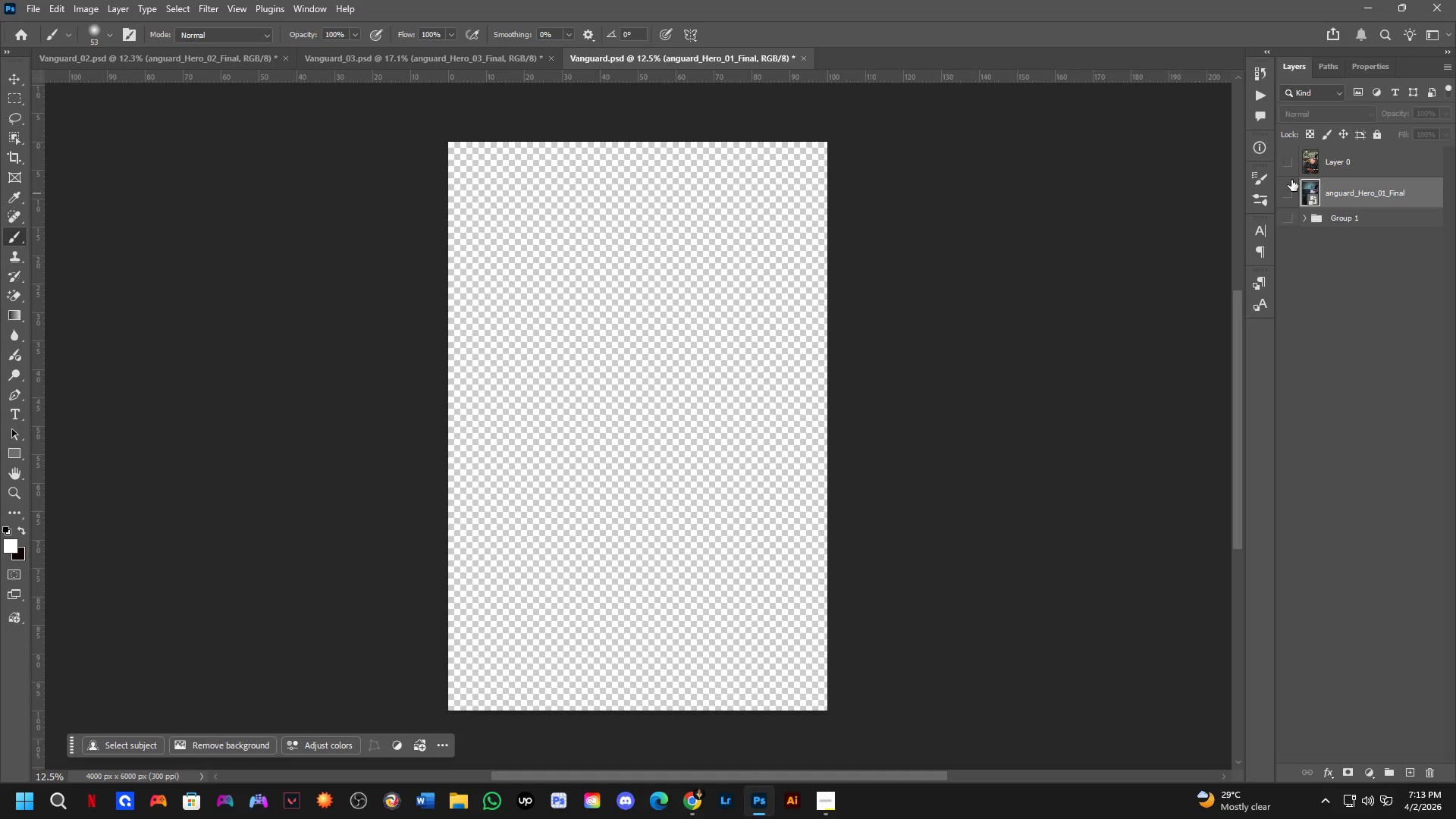 
left_click([1291, 184])
 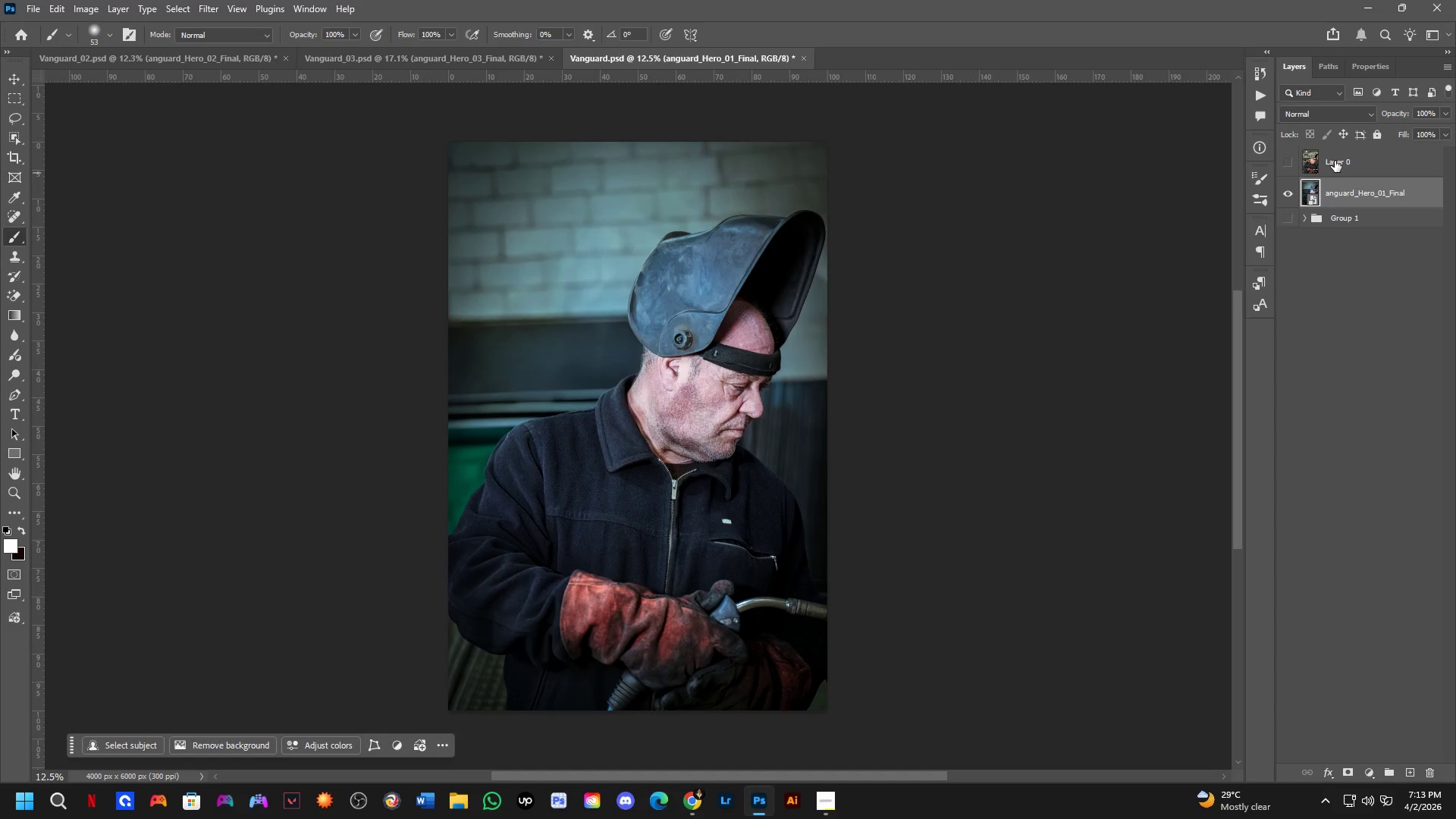 
double_click([1335, 160])
 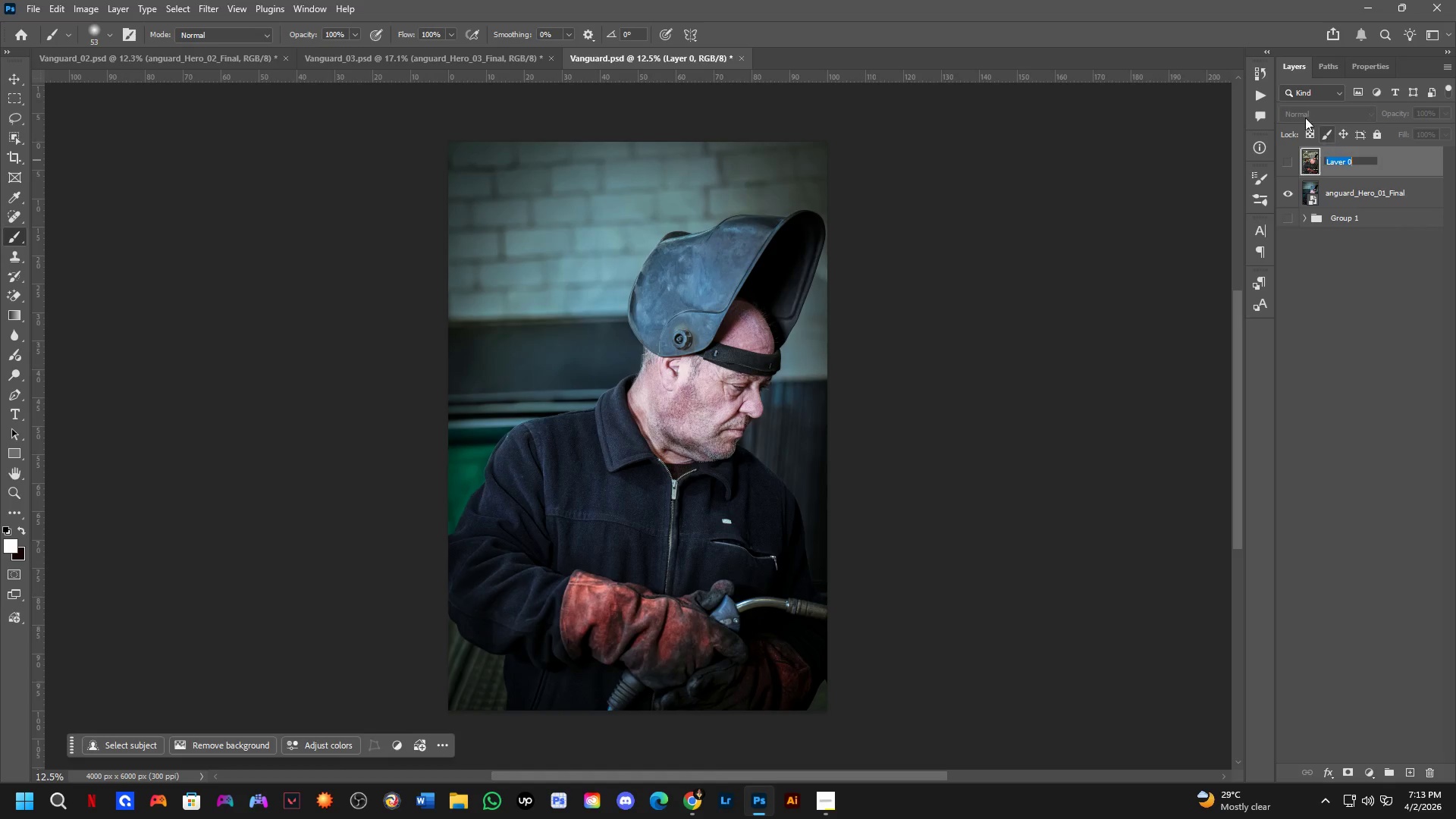 
type(Reference)
 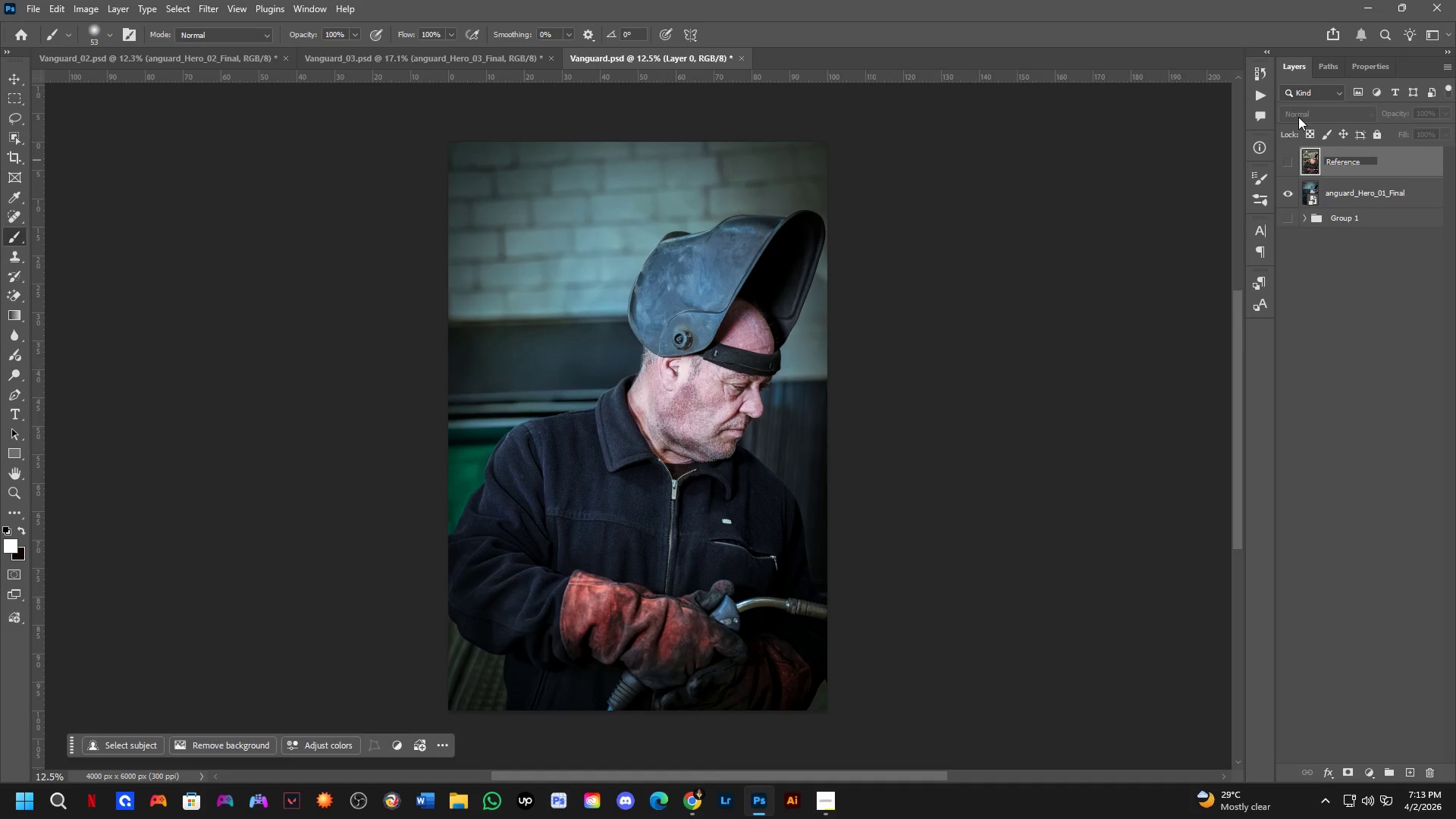 
hold_key(key=ControlLeft, duration=0.59)
 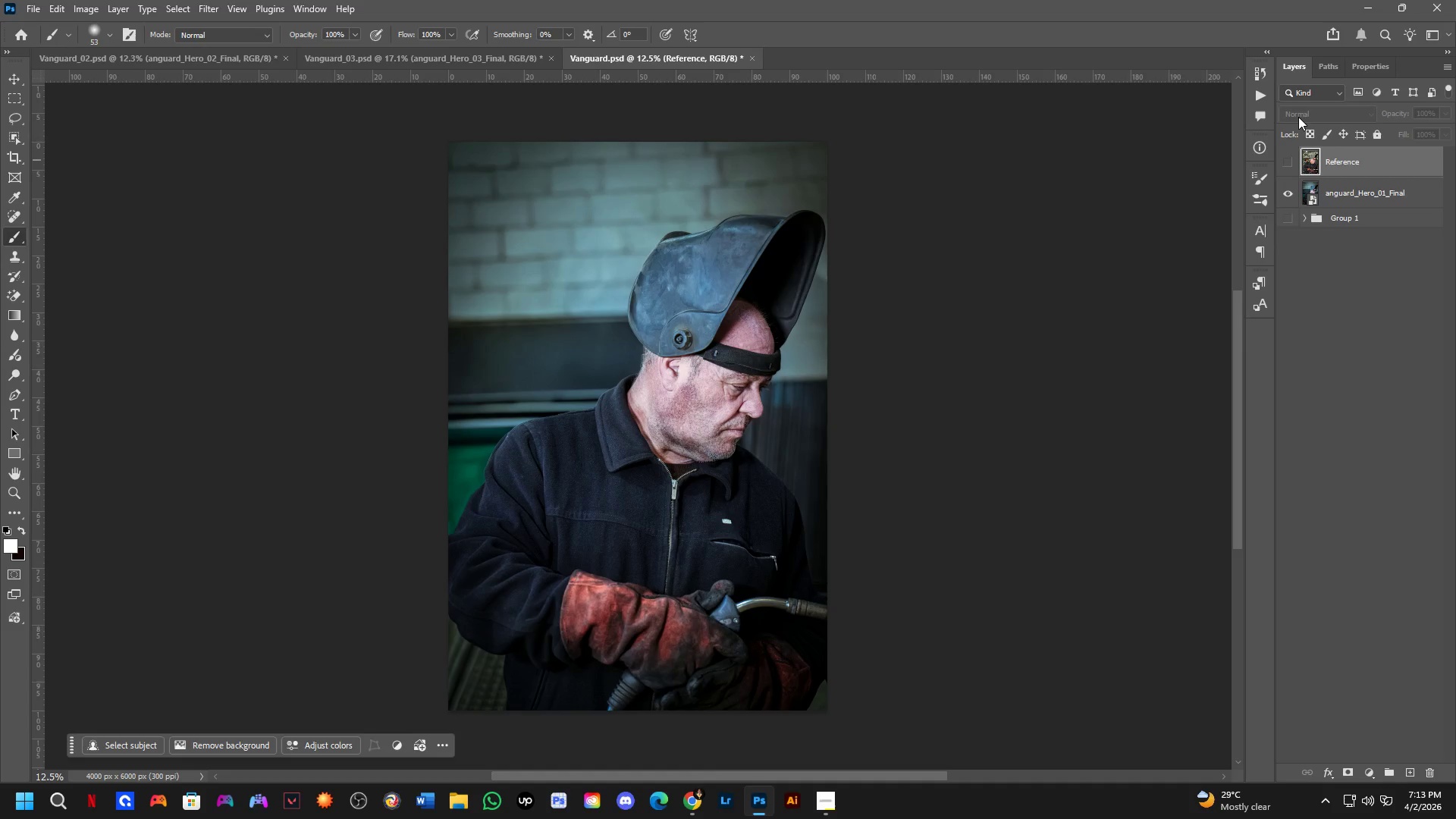 
key(Enter)
 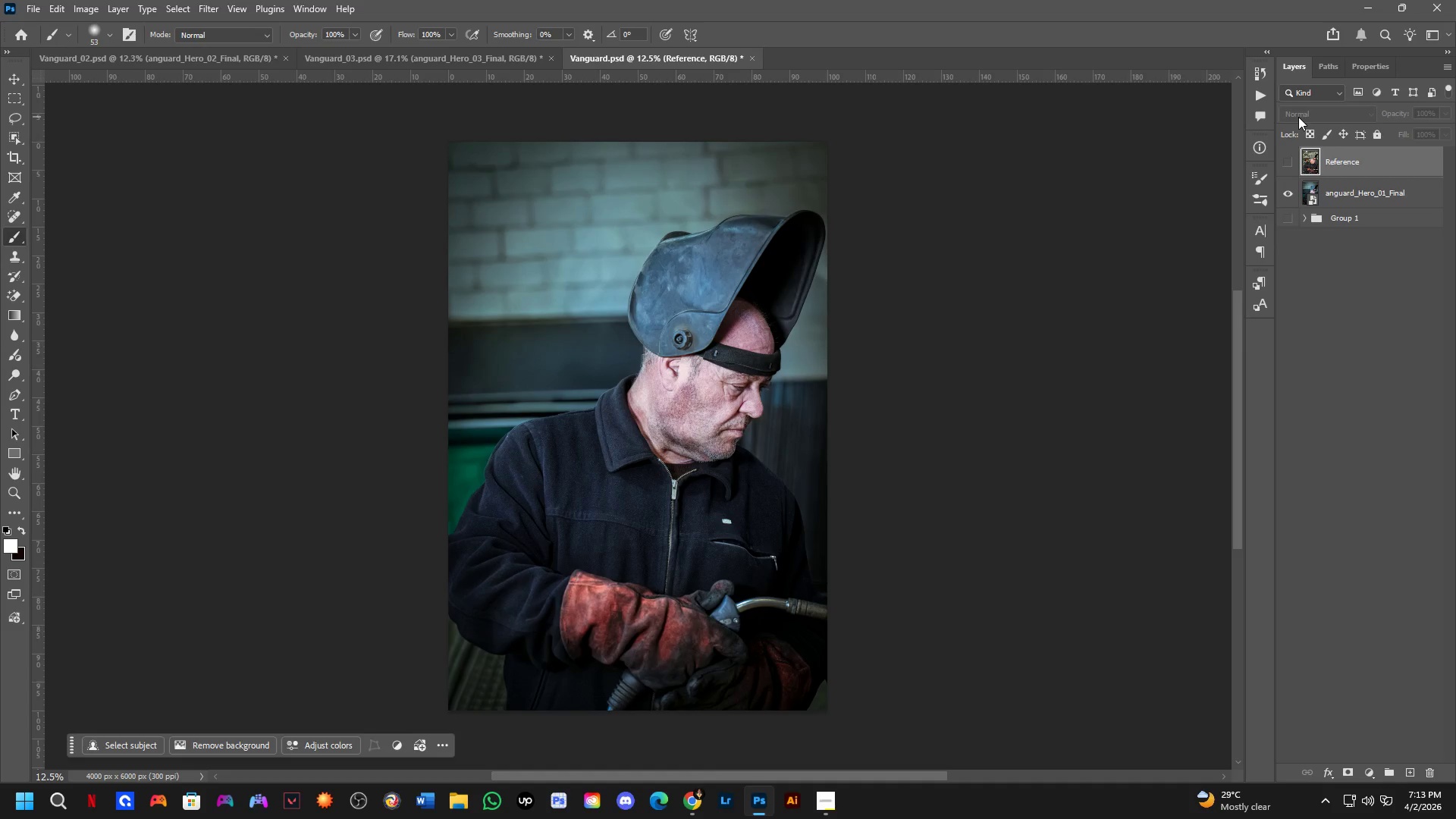 
key(Control+ControlLeft)
 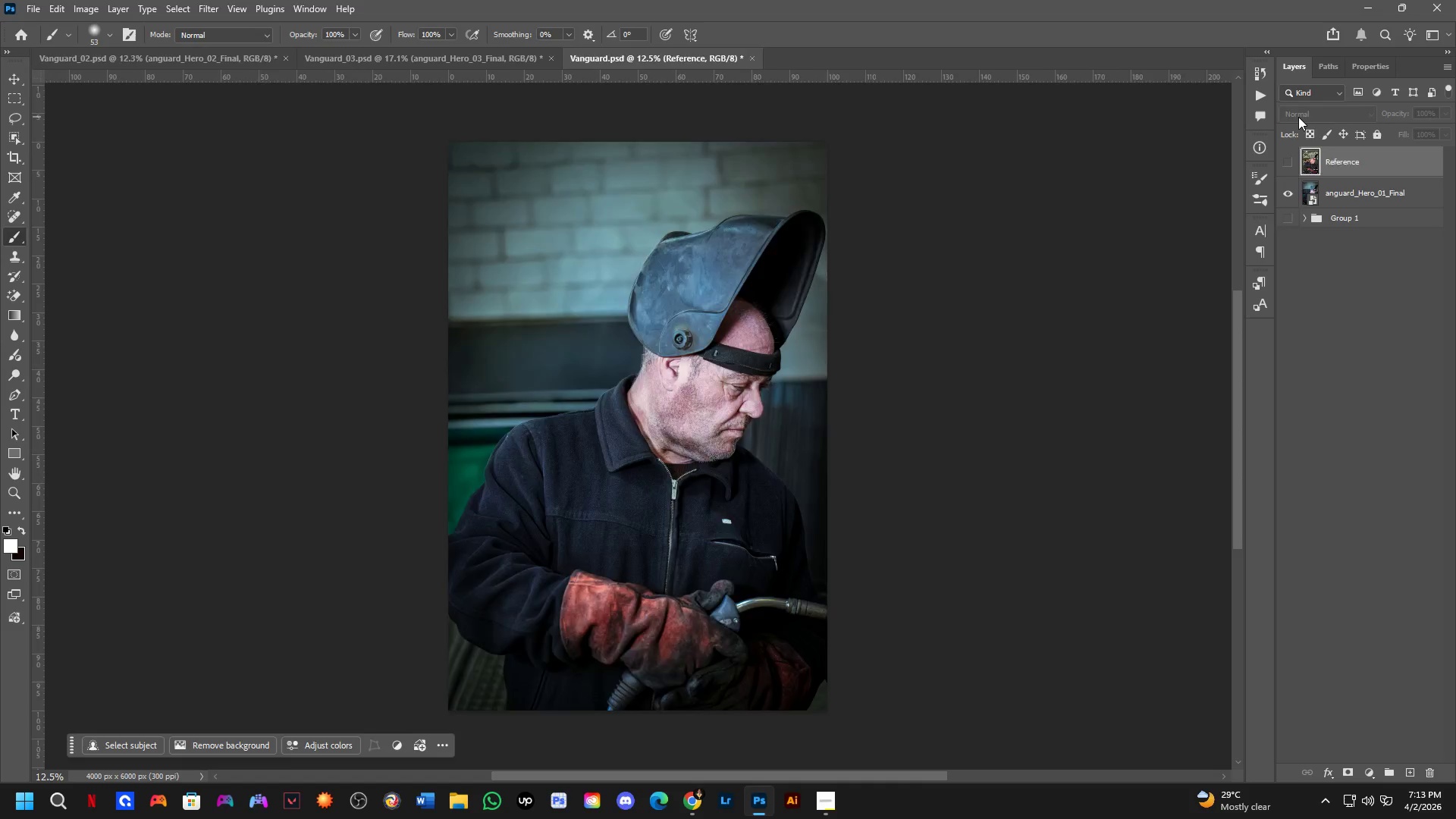 
key(Control+Tab)
 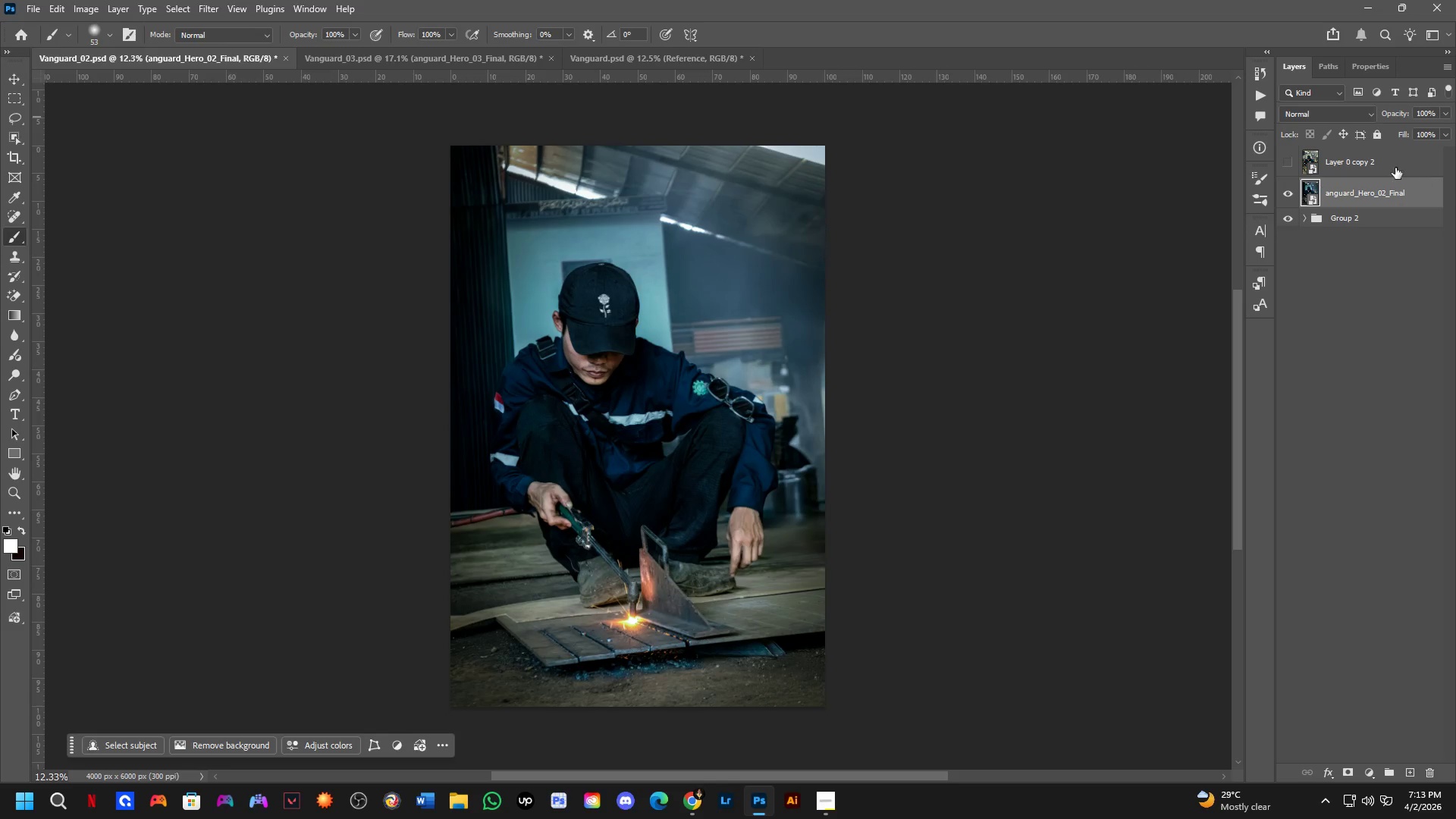 
double_click([1367, 158])
 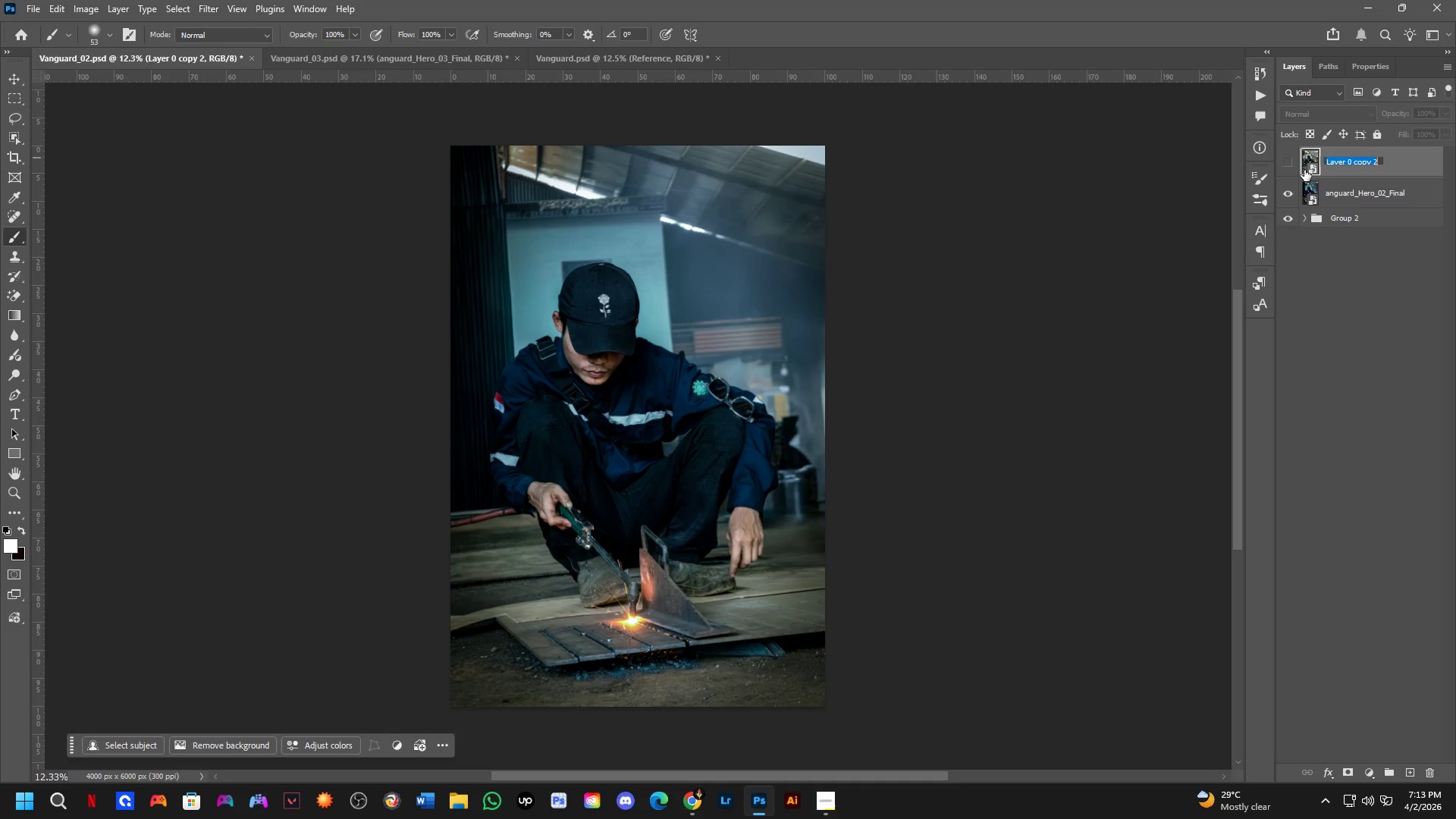 
type(Referfe)
key(Backspace)
key(Backspace)
type(ence)
 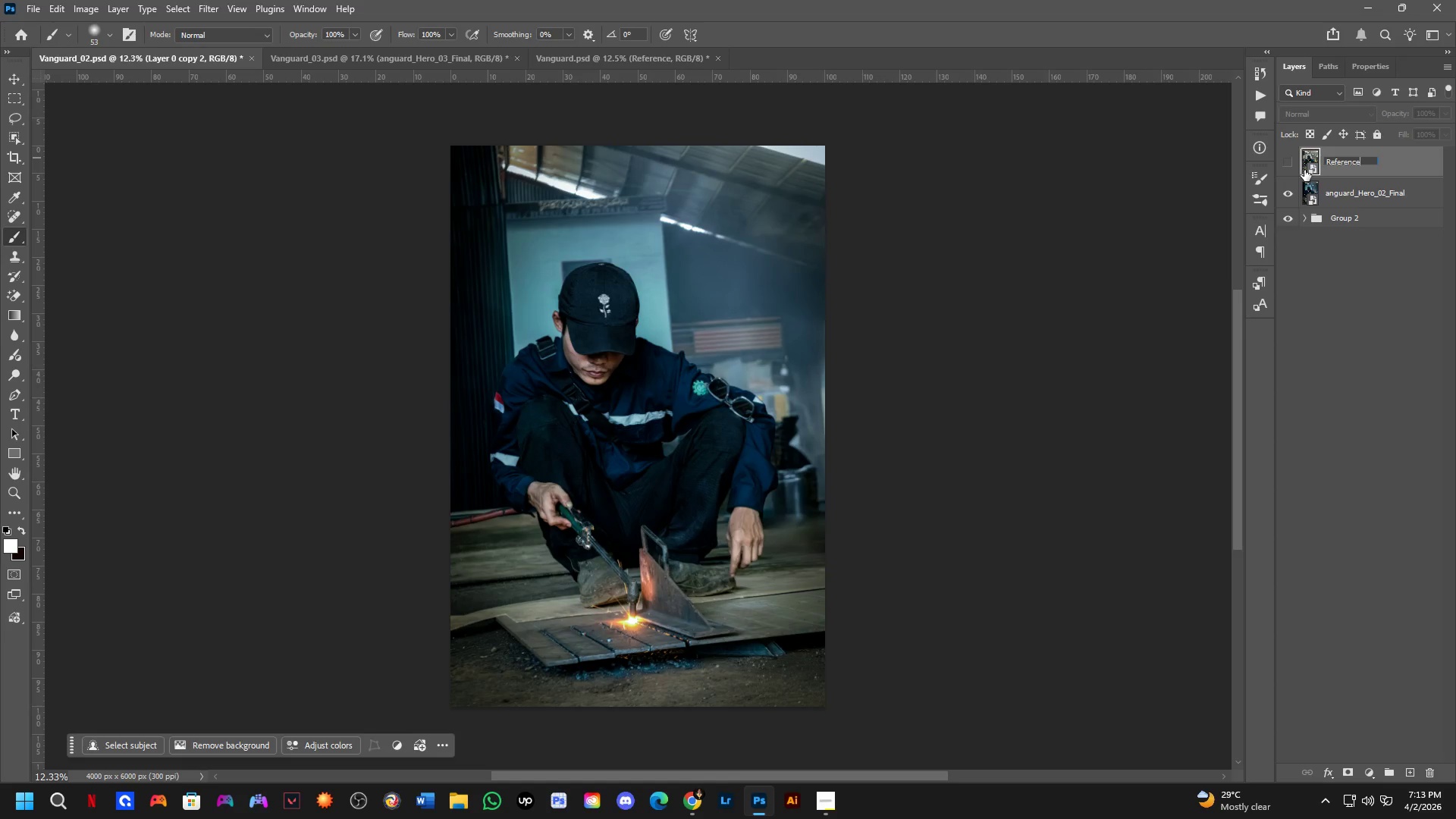 
key(Enter)
 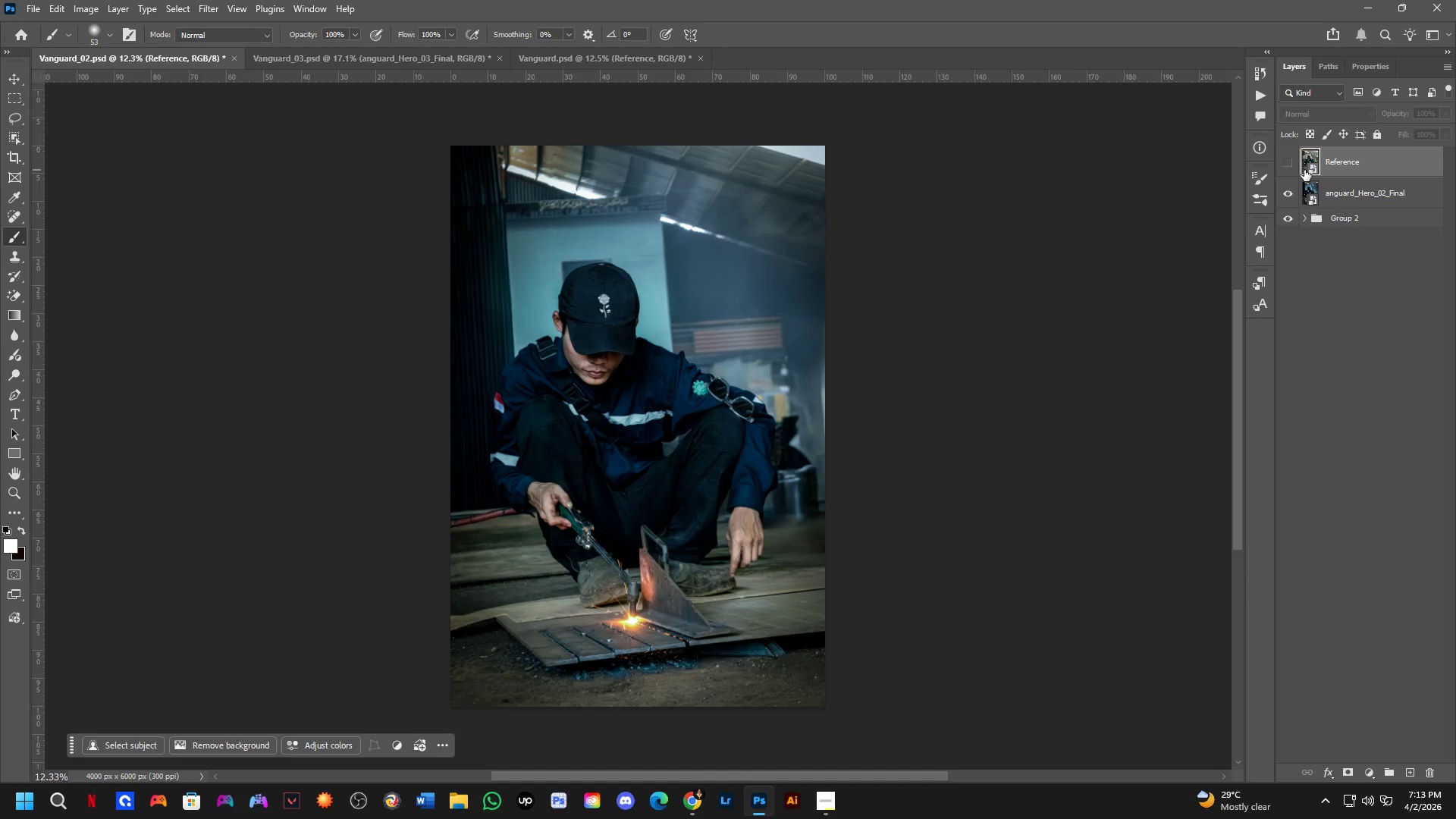 
wait(10.69)
 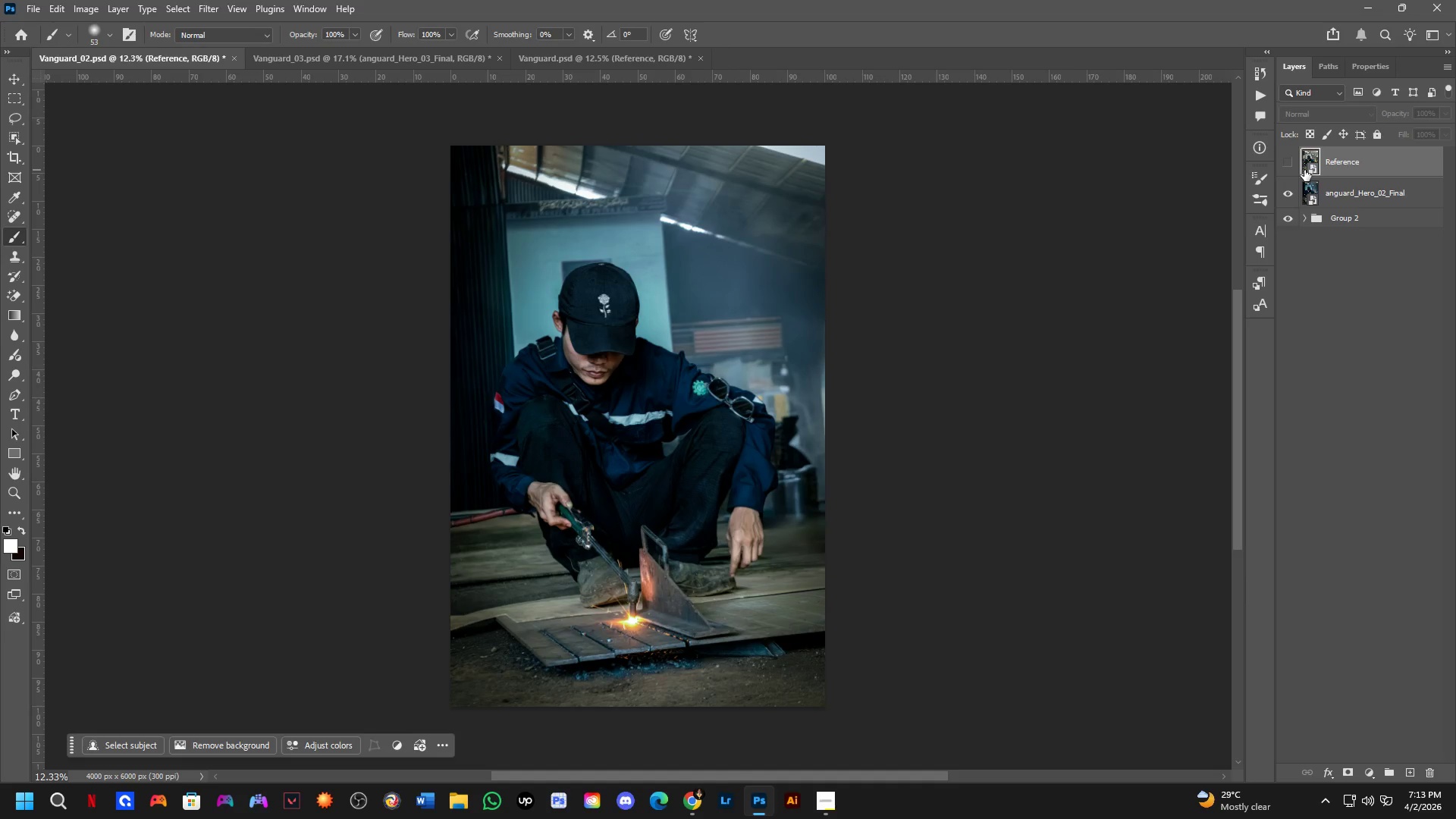 
double_click([1292, 165])
 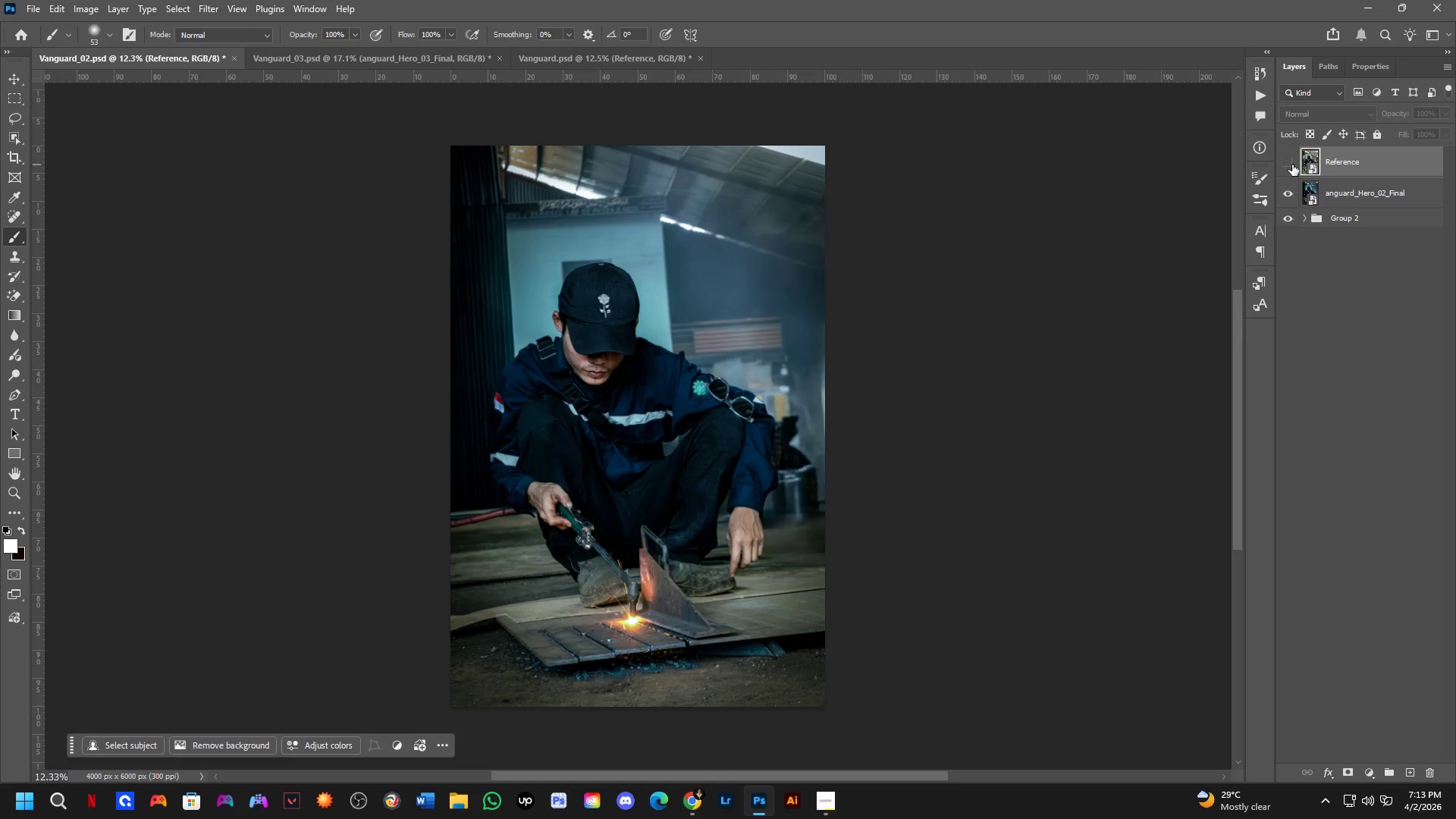 
key(Control+ControlLeft)